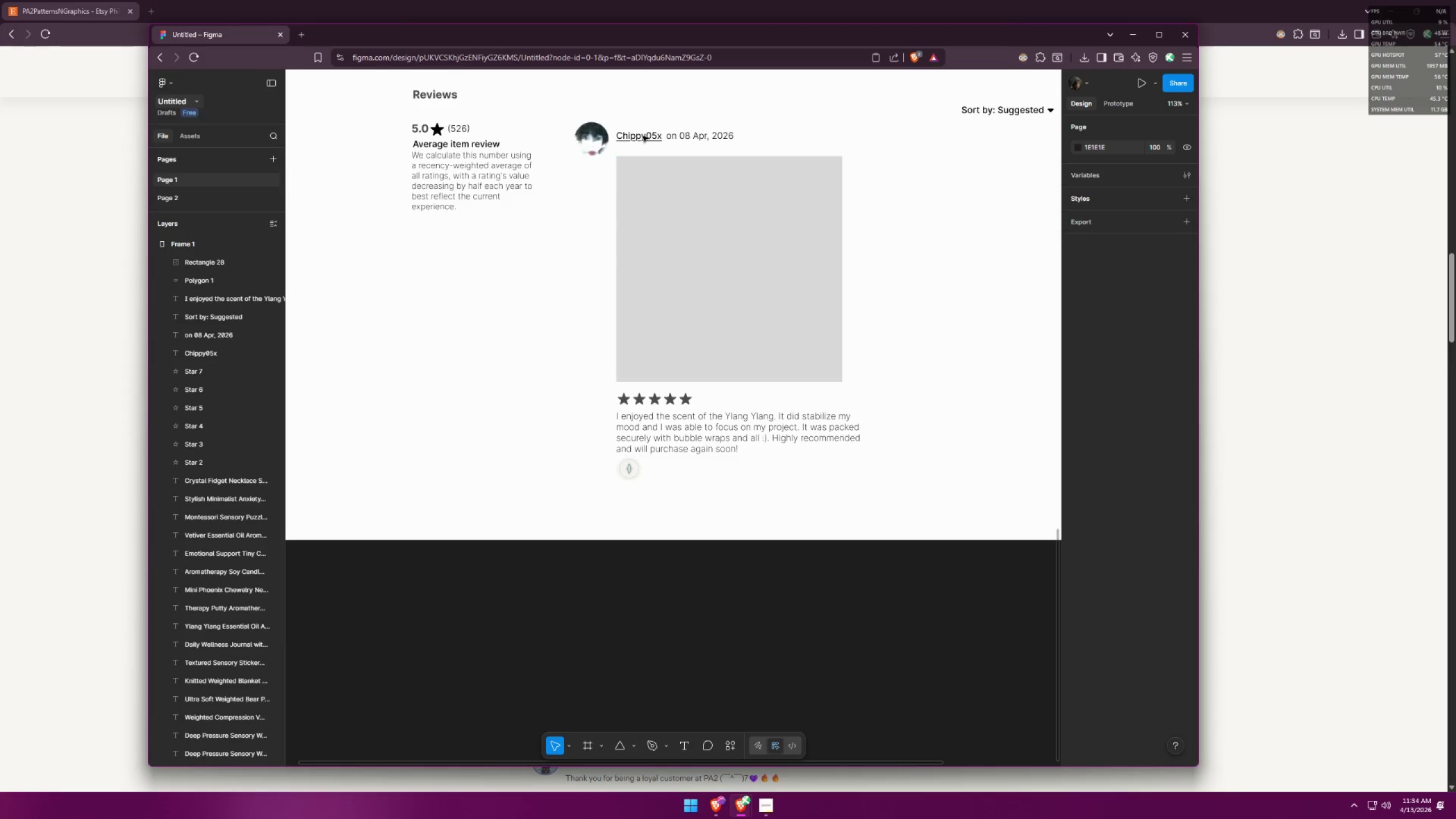 
key(Alt+AltLeft)
 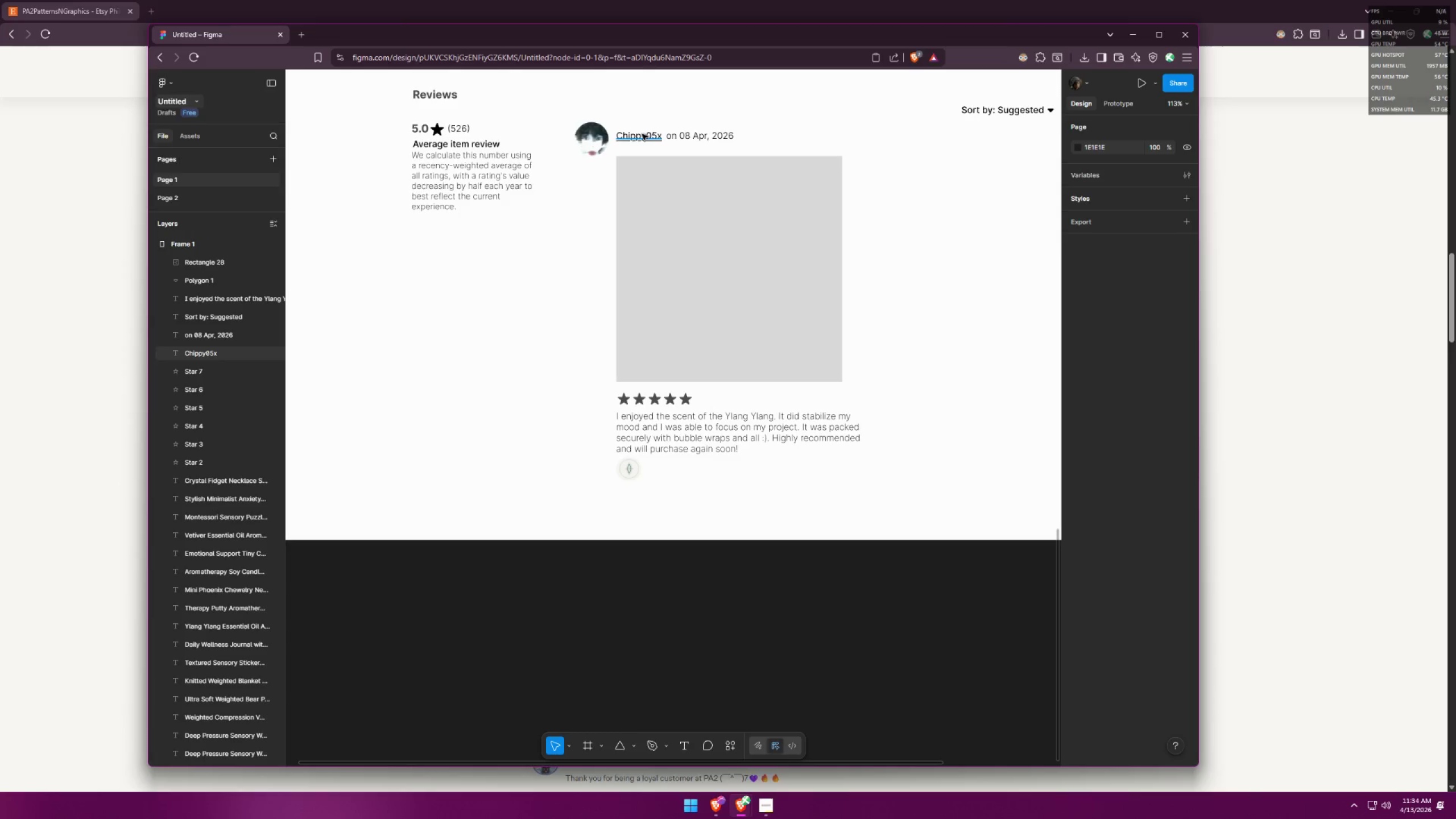 
key(Alt+Tab)
 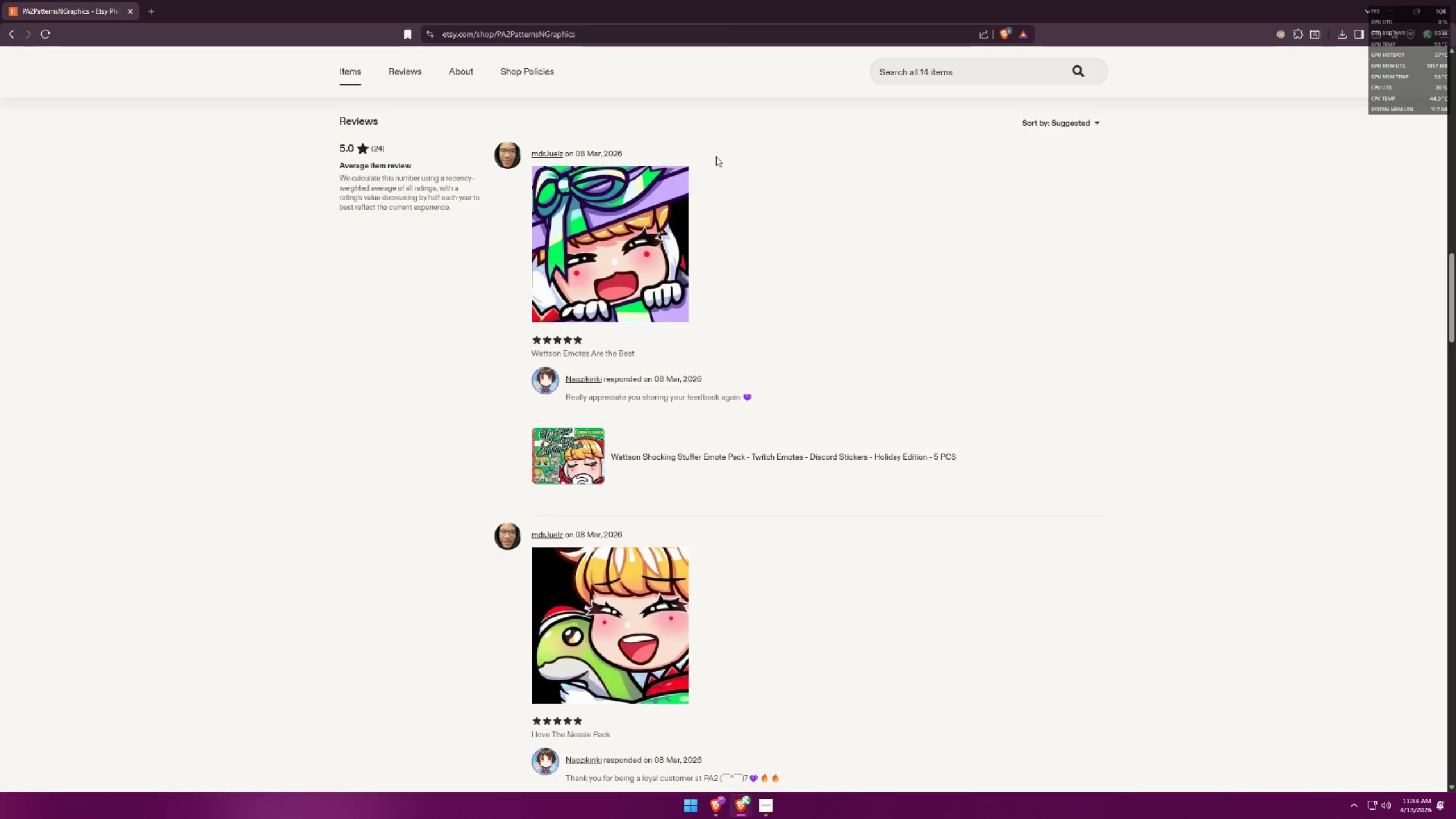 
key(Alt+AltLeft)
 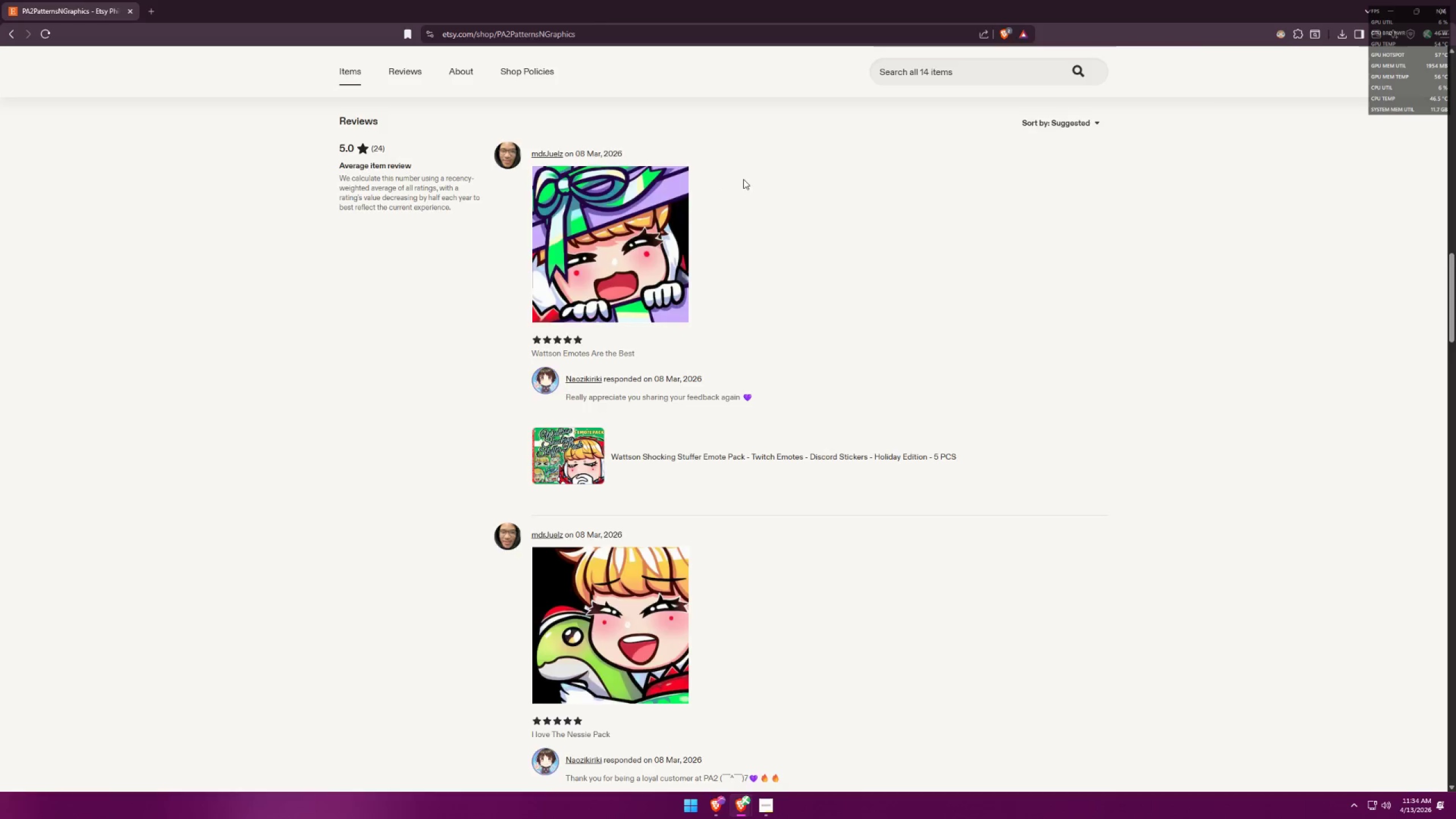 
key(Alt+Tab)
 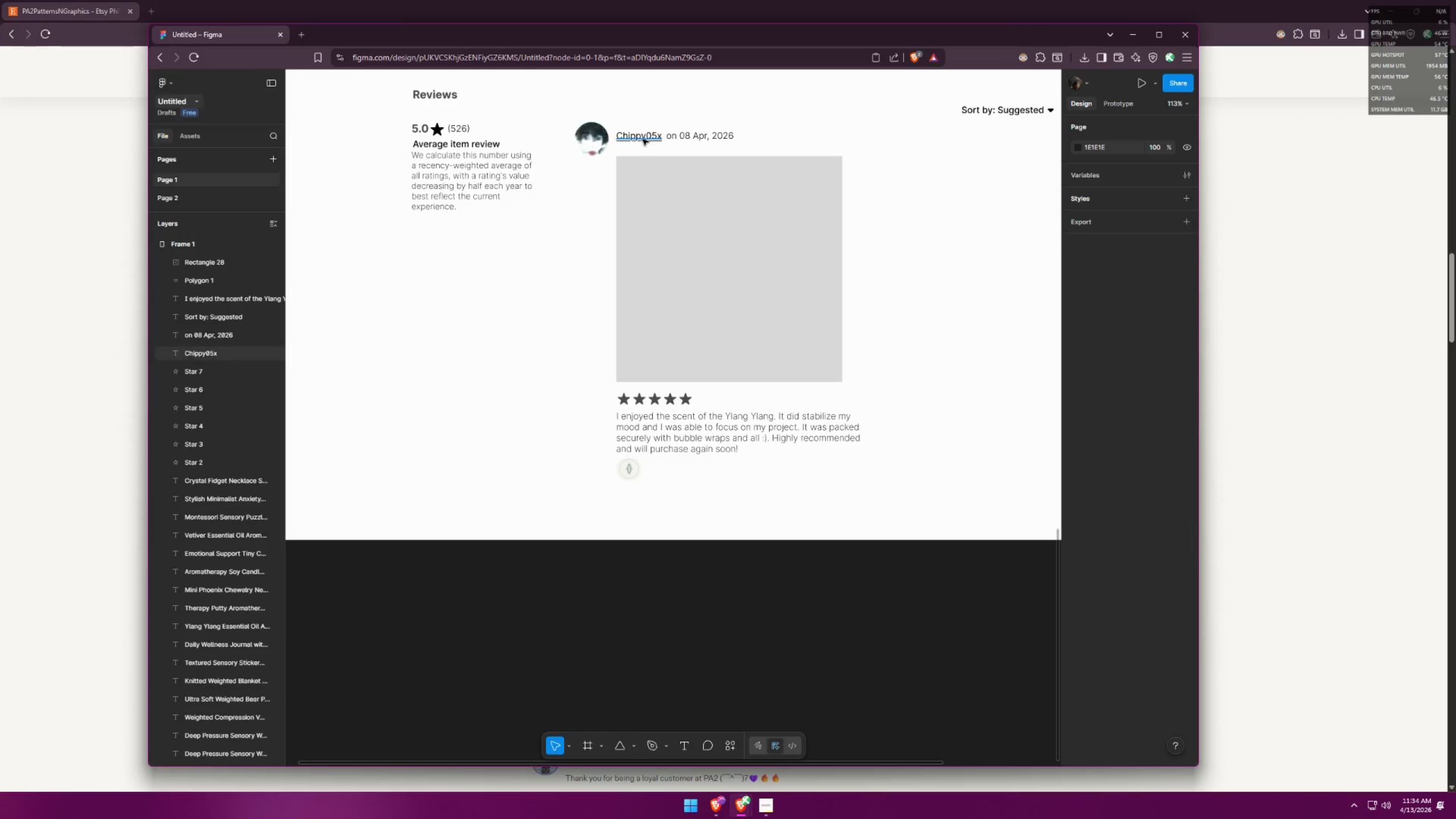 
hold_key(key=AltLeft, duration=1.72)
hold_key(key=ShiftLeft, duration=1.52)
left_click_drag(start_coordinate=[643, 138], to_coordinate=[684, 478])
 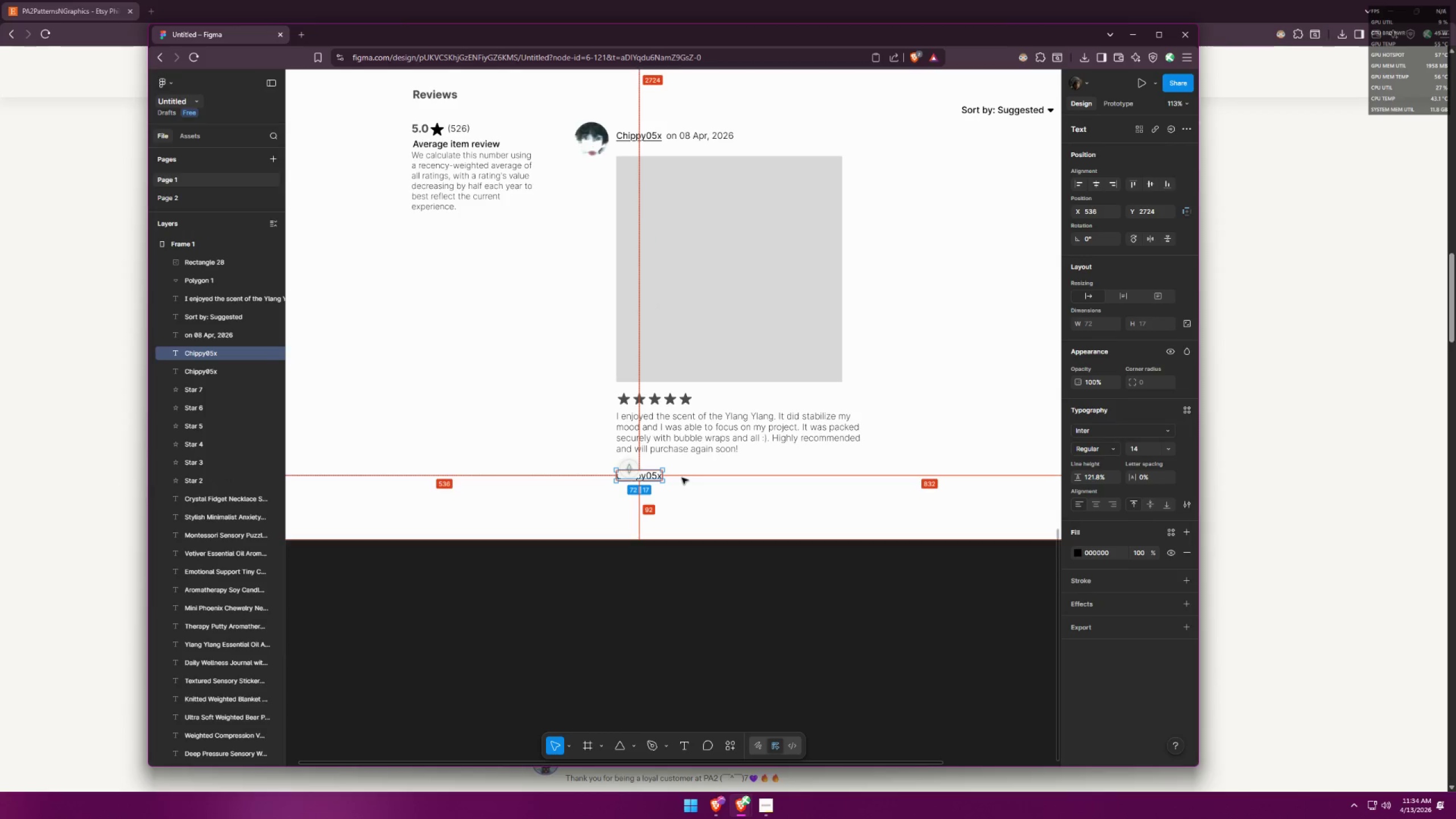 
key(Alt+Shift+ShiftLeft)
 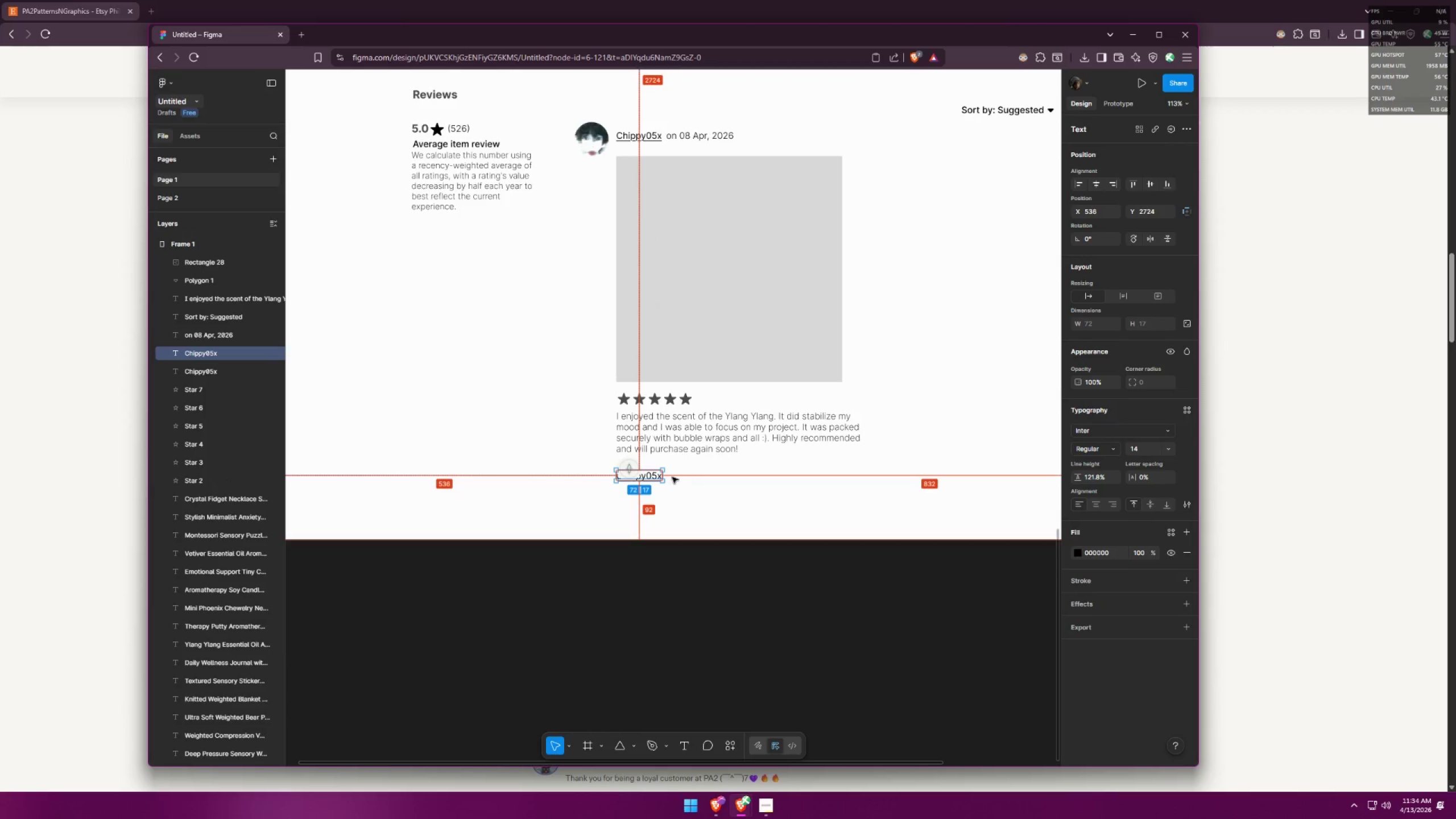 
key(Alt+Shift+ShiftLeft)
 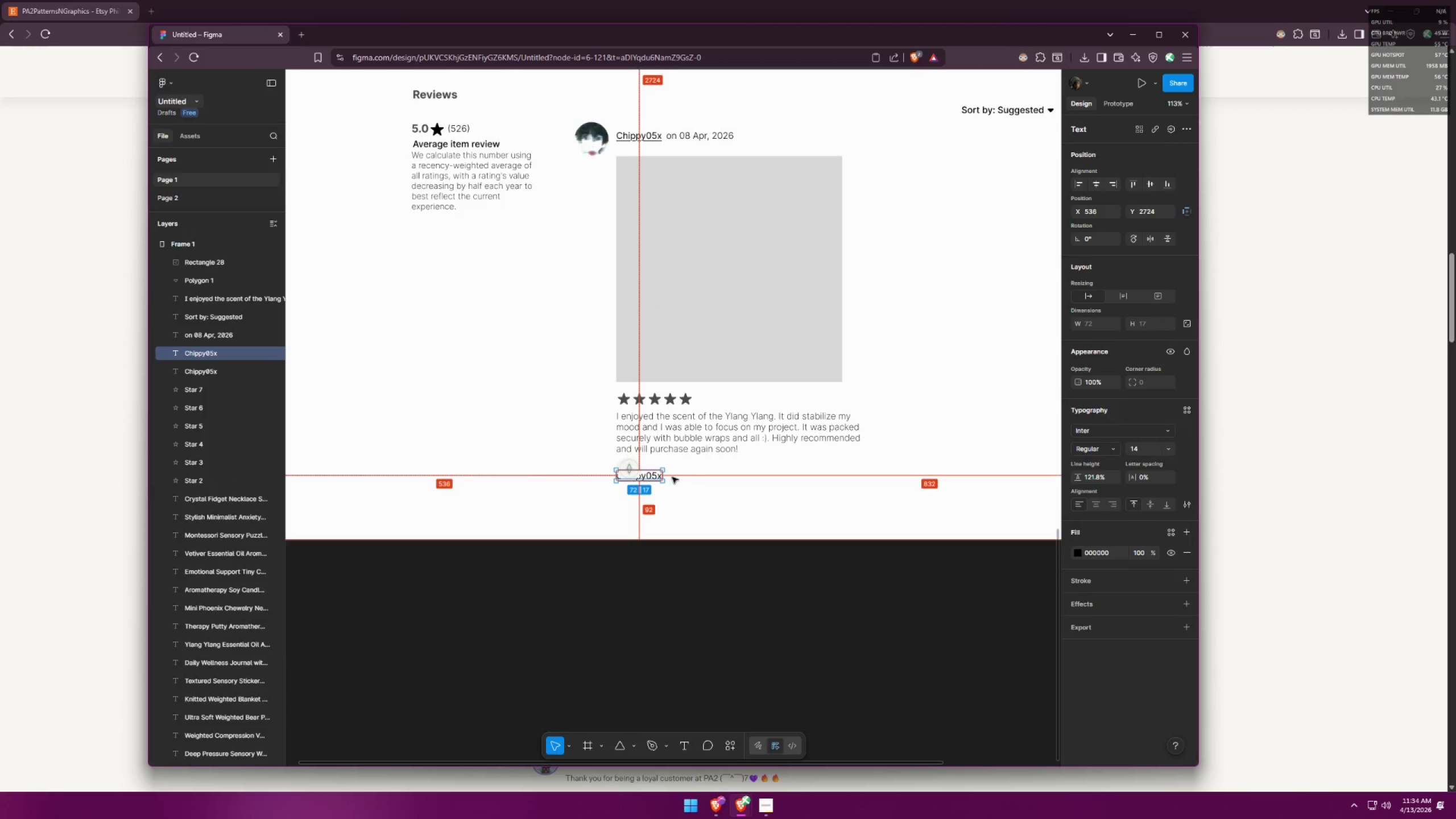 
key(Alt+Shift+ShiftLeft)
 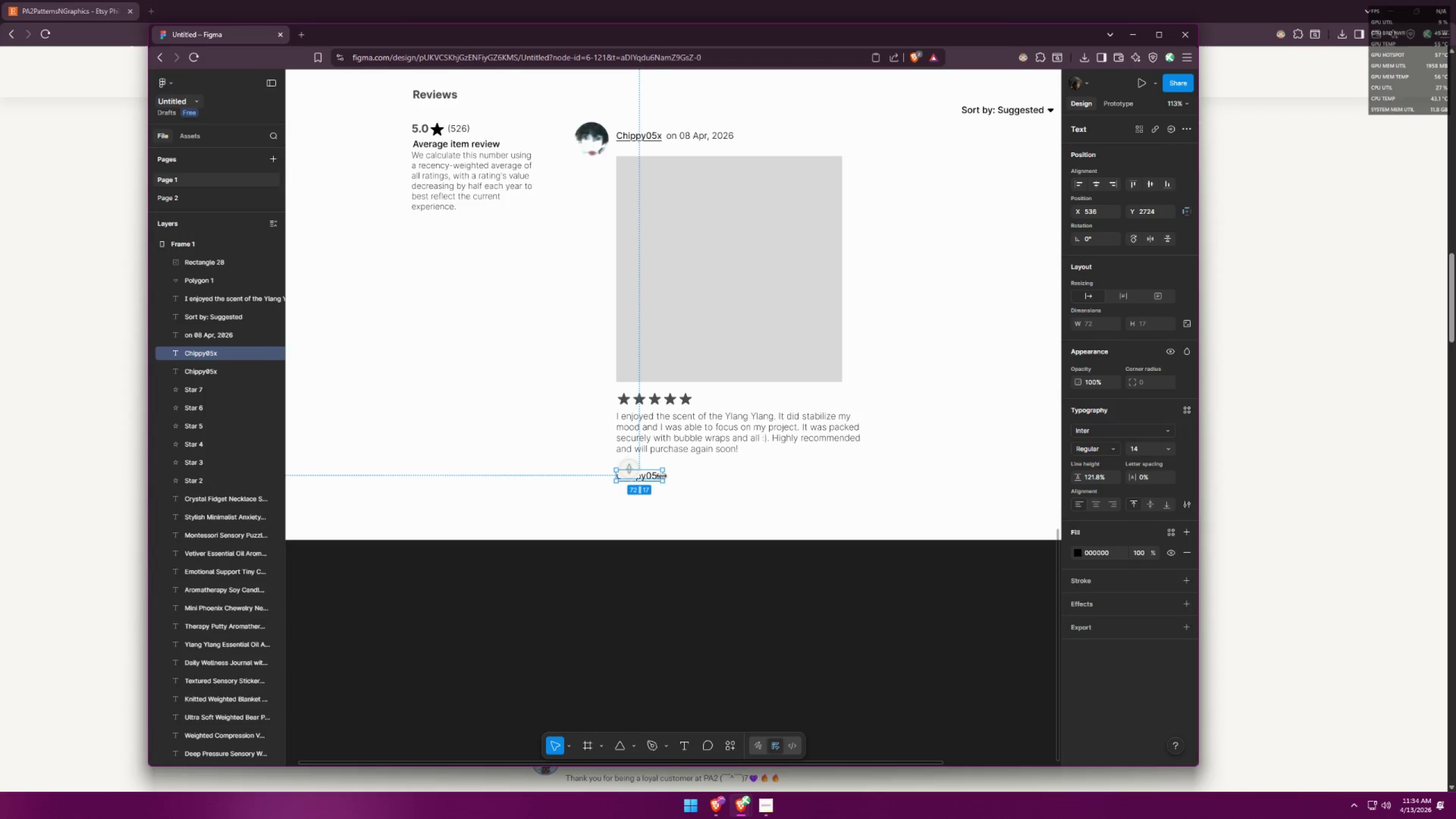 
key(Alt+Shift+ShiftLeft)
 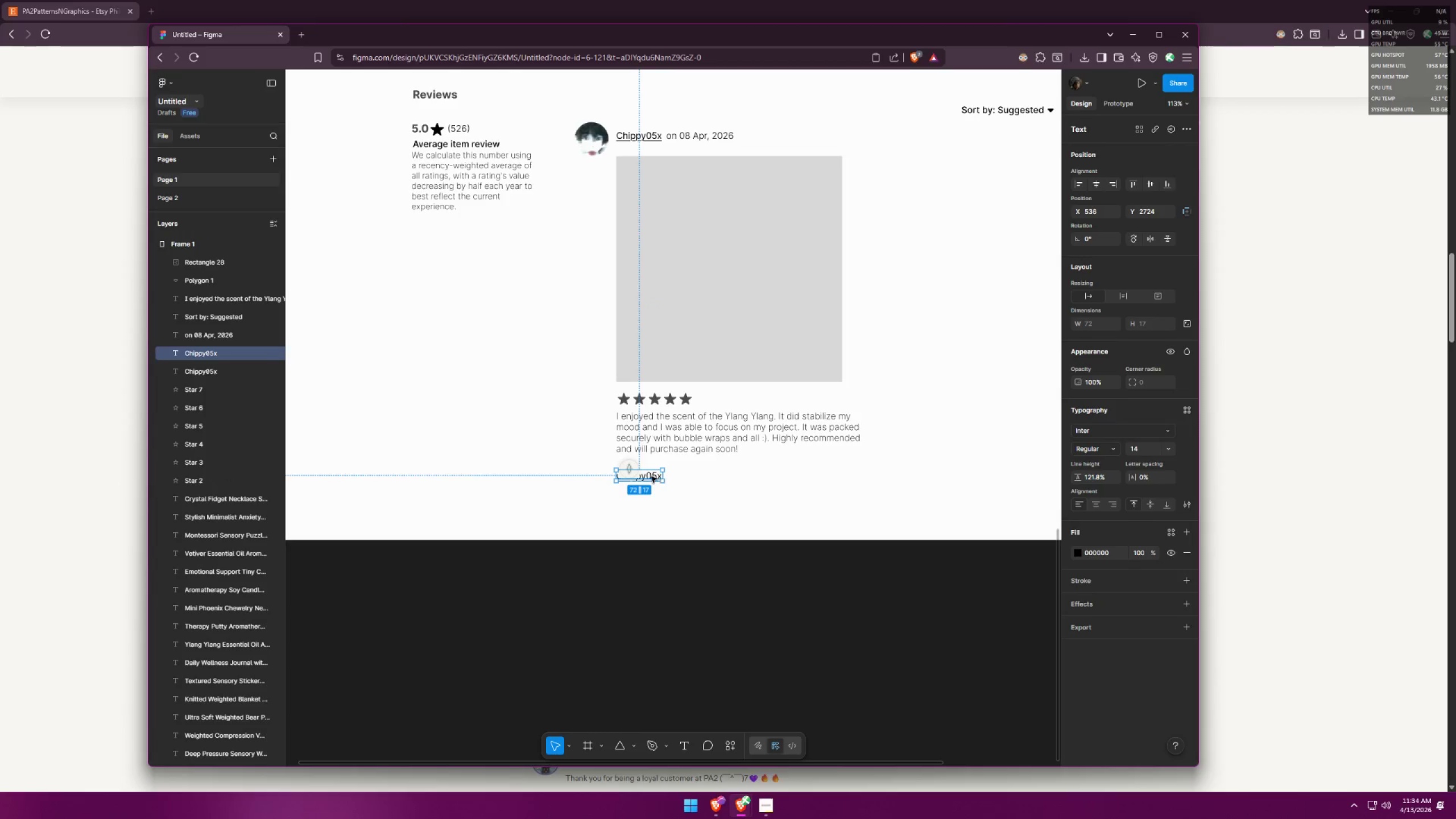 
left_click_drag(start_coordinate=[651, 476], to_coordinate=[681, 465])
 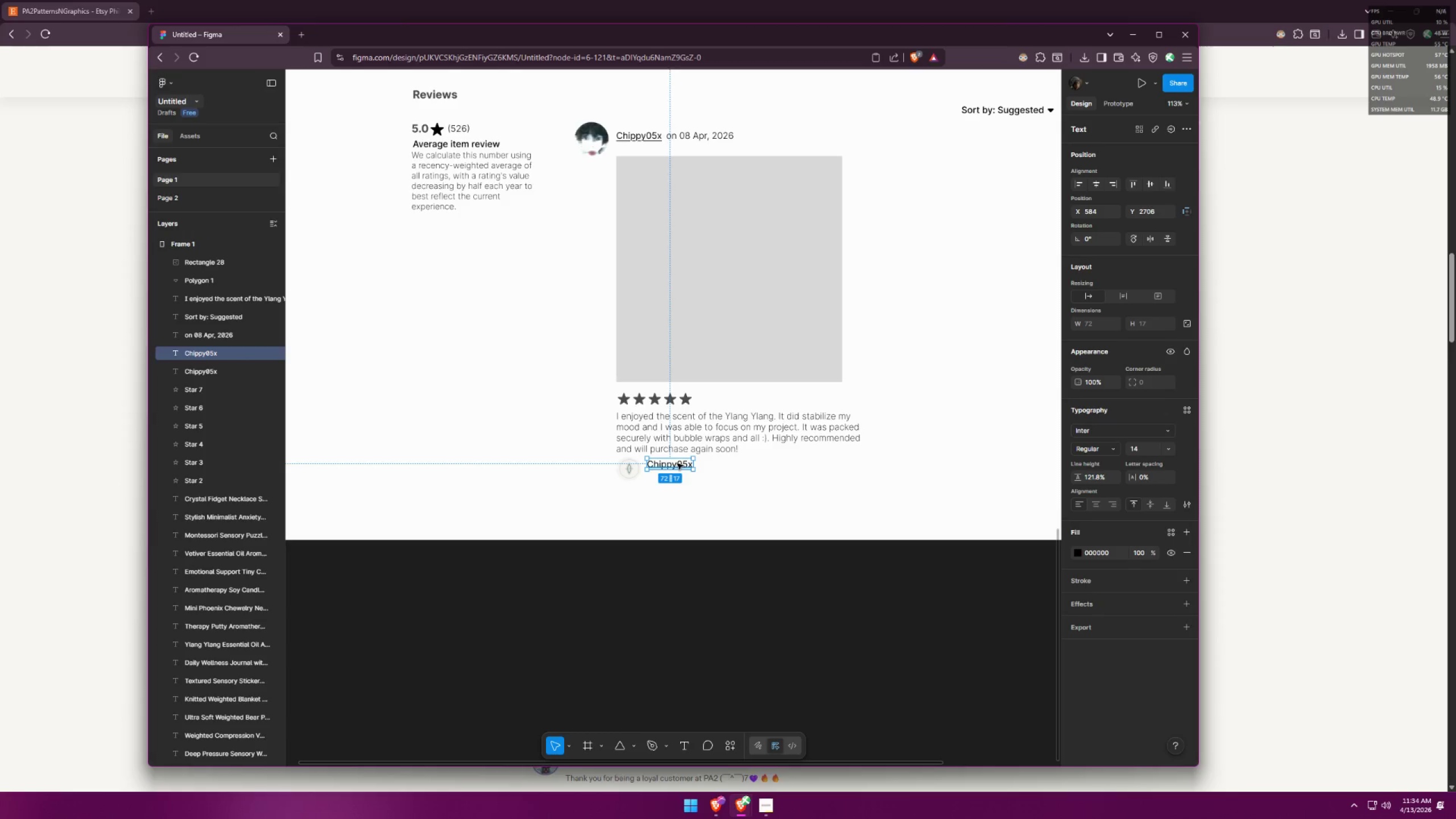 
double_click([677, 464])
 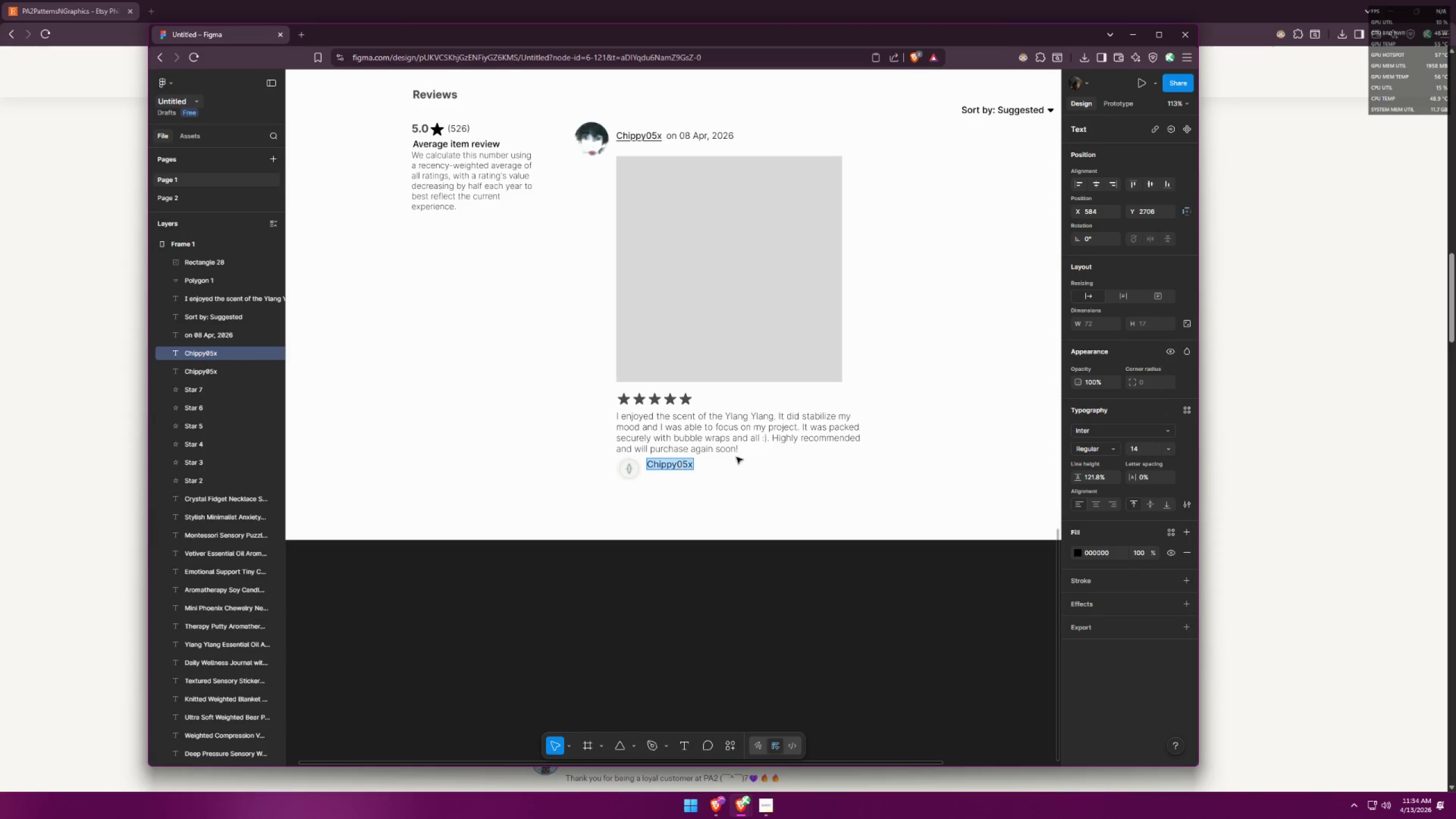 
key(Shift+R)
 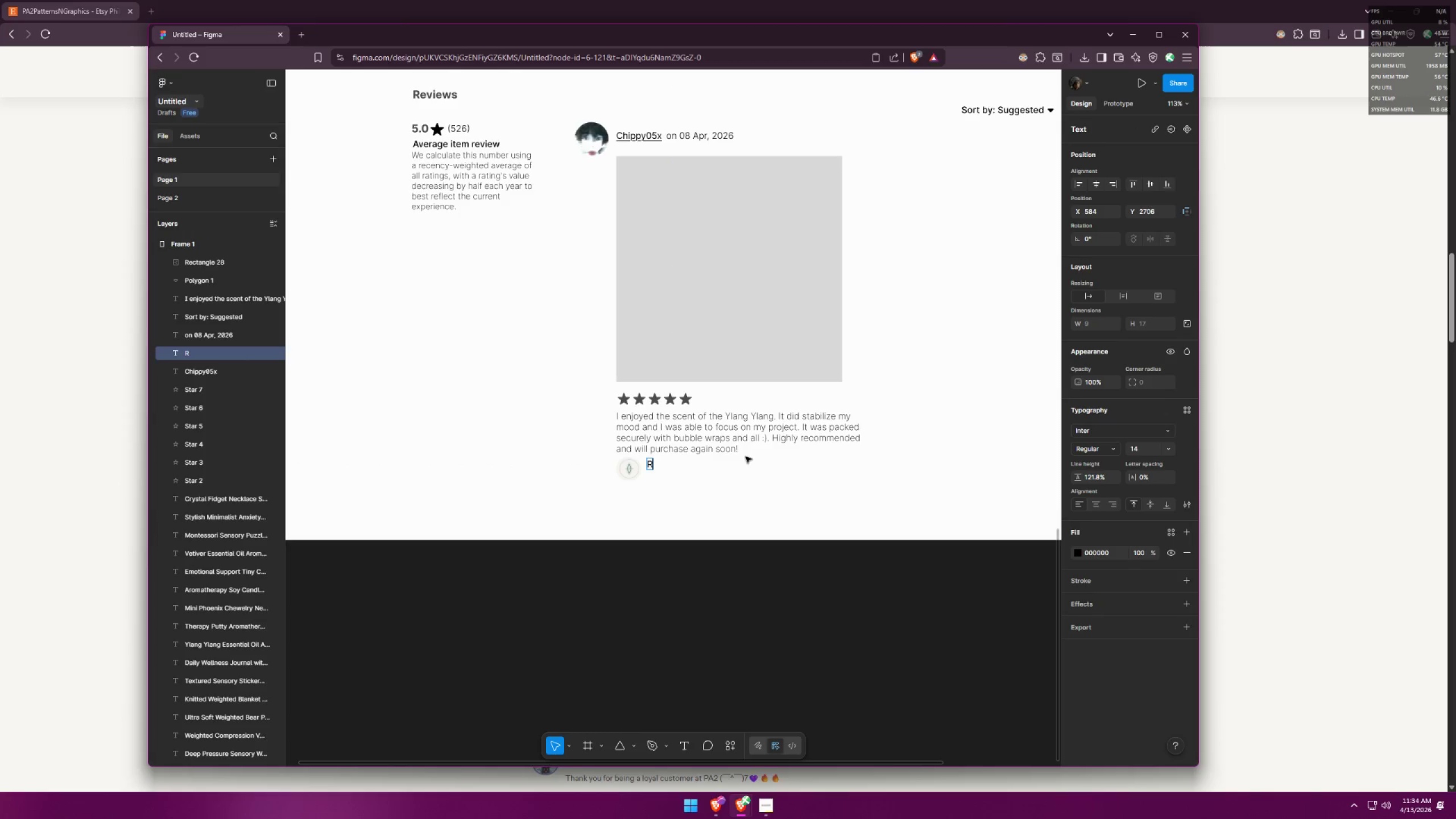 
key(Backspace)
 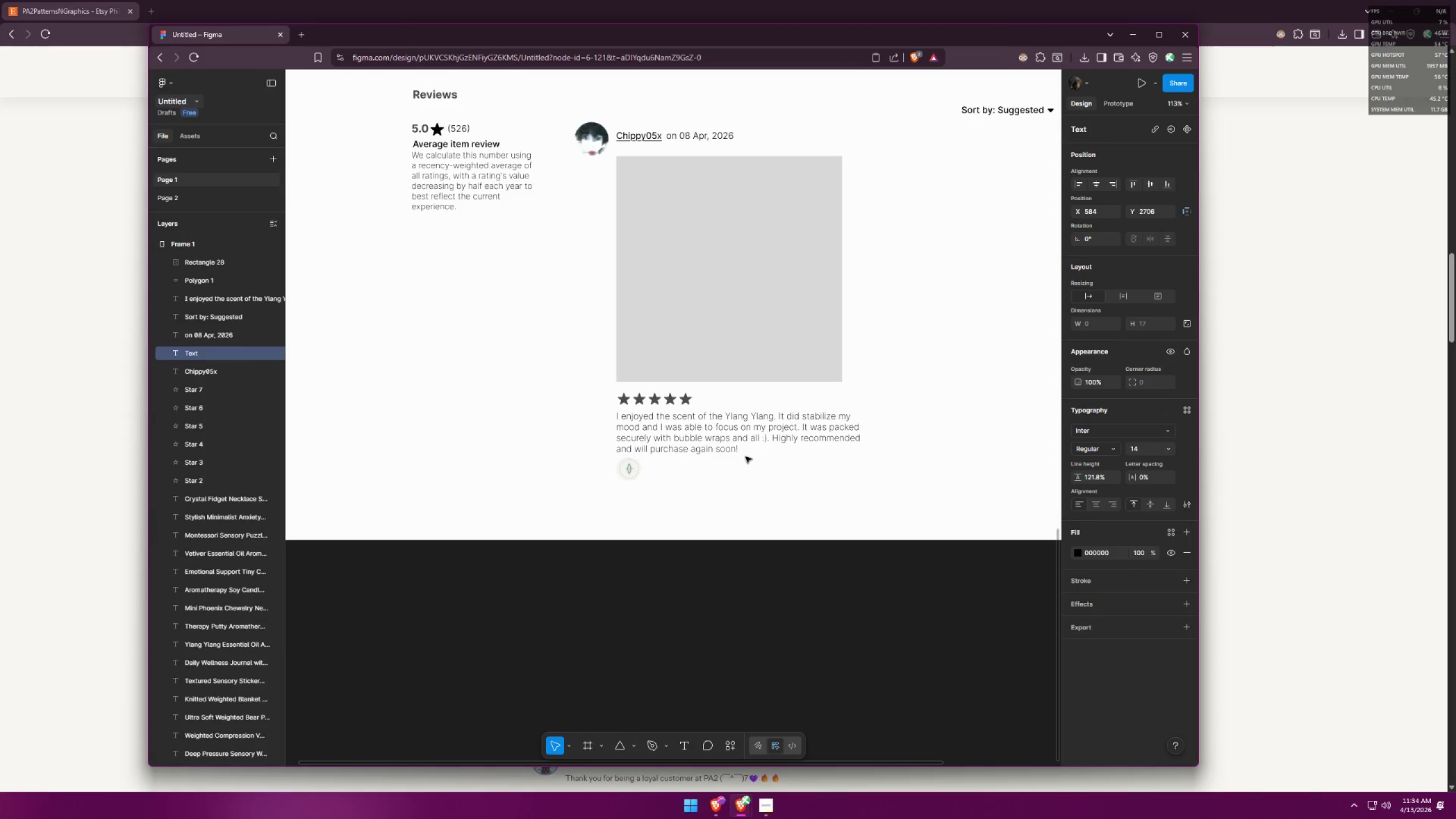 
hold_key(key=ShiftLeft, duration=1.52)
 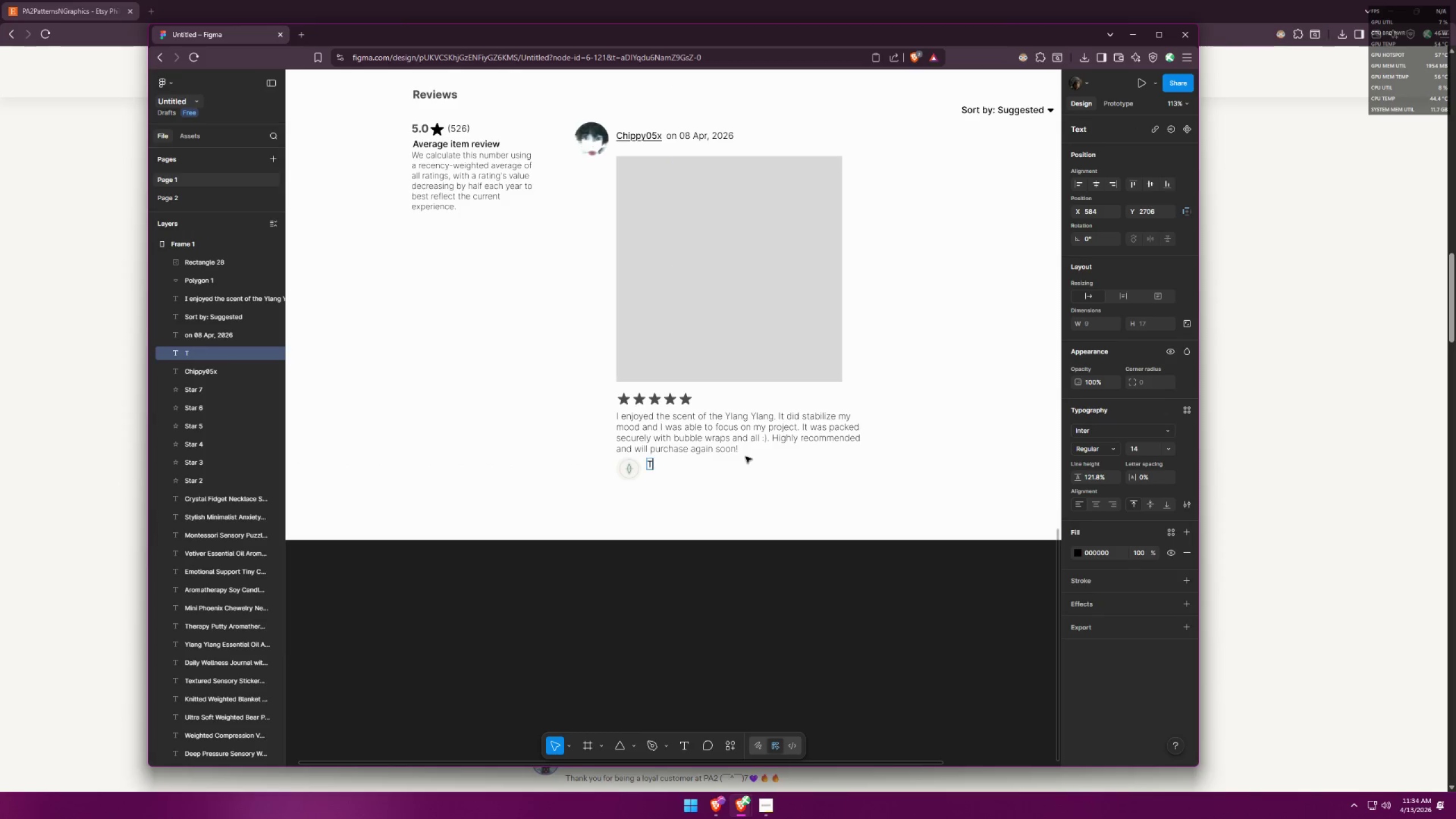 
type(The Re)
key(Backspace)
key(Backspace)
key(Backspace)
key(Backspace)
key(Backspace)
key(Backspace)
type(PB)
key(Backspace)
key(Backspace)
type(Agent )
key(Backspace)
key(Backspace)
key(Backspace)
key(Backspace)
key(Backspace)
key(Backspace)
 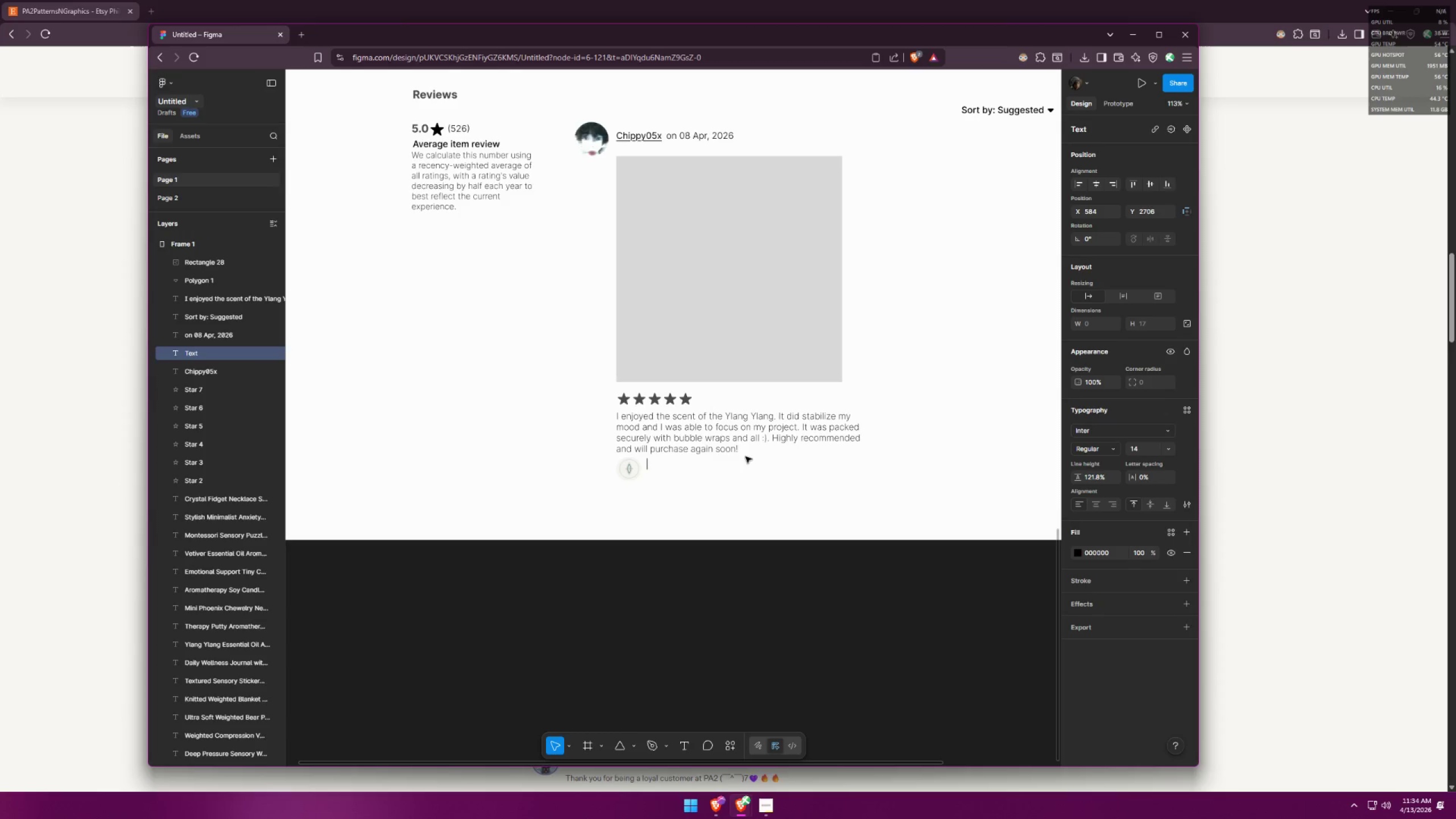 
left_click([756, 810])
 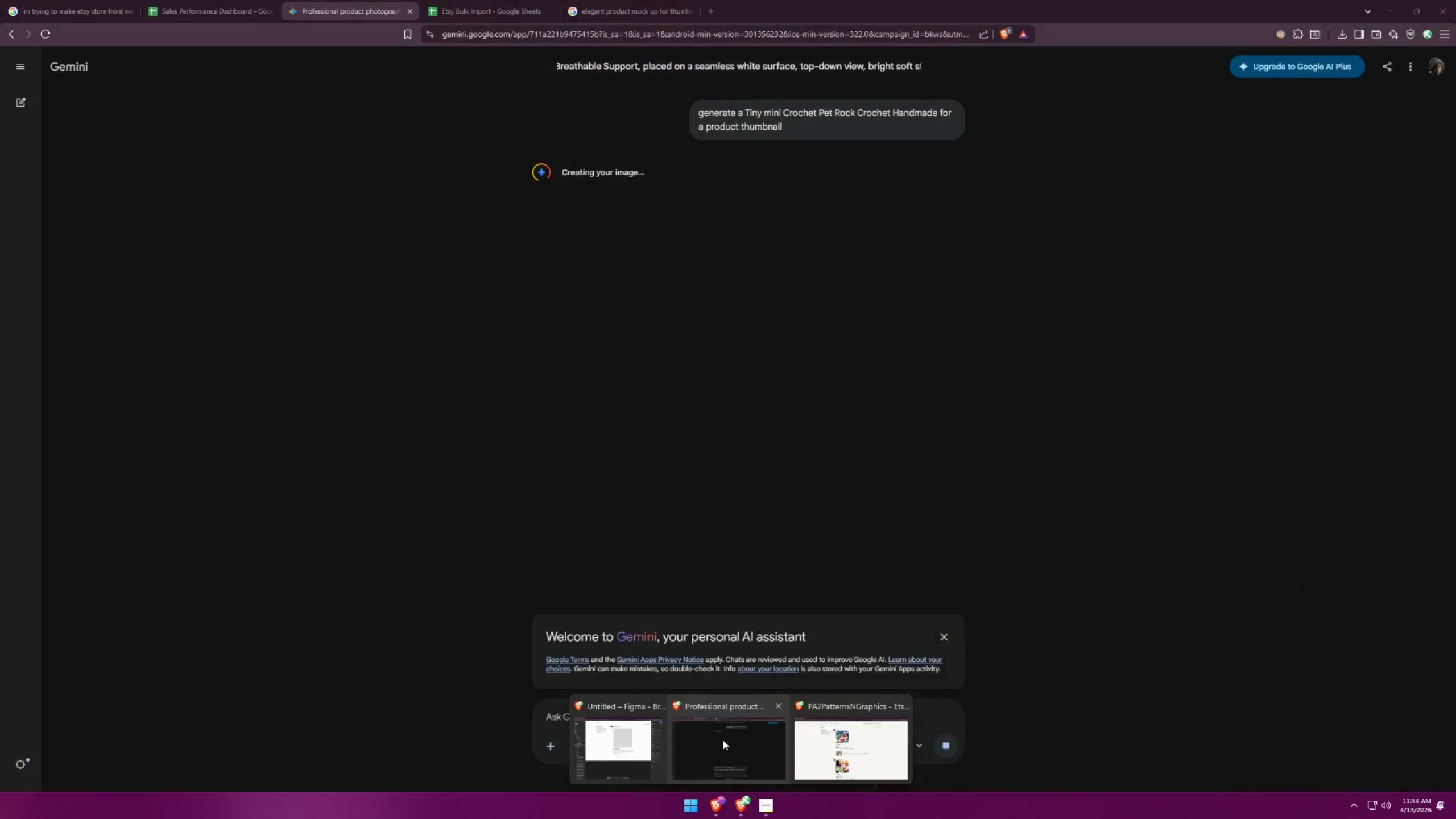 
left_click([723, 740])
 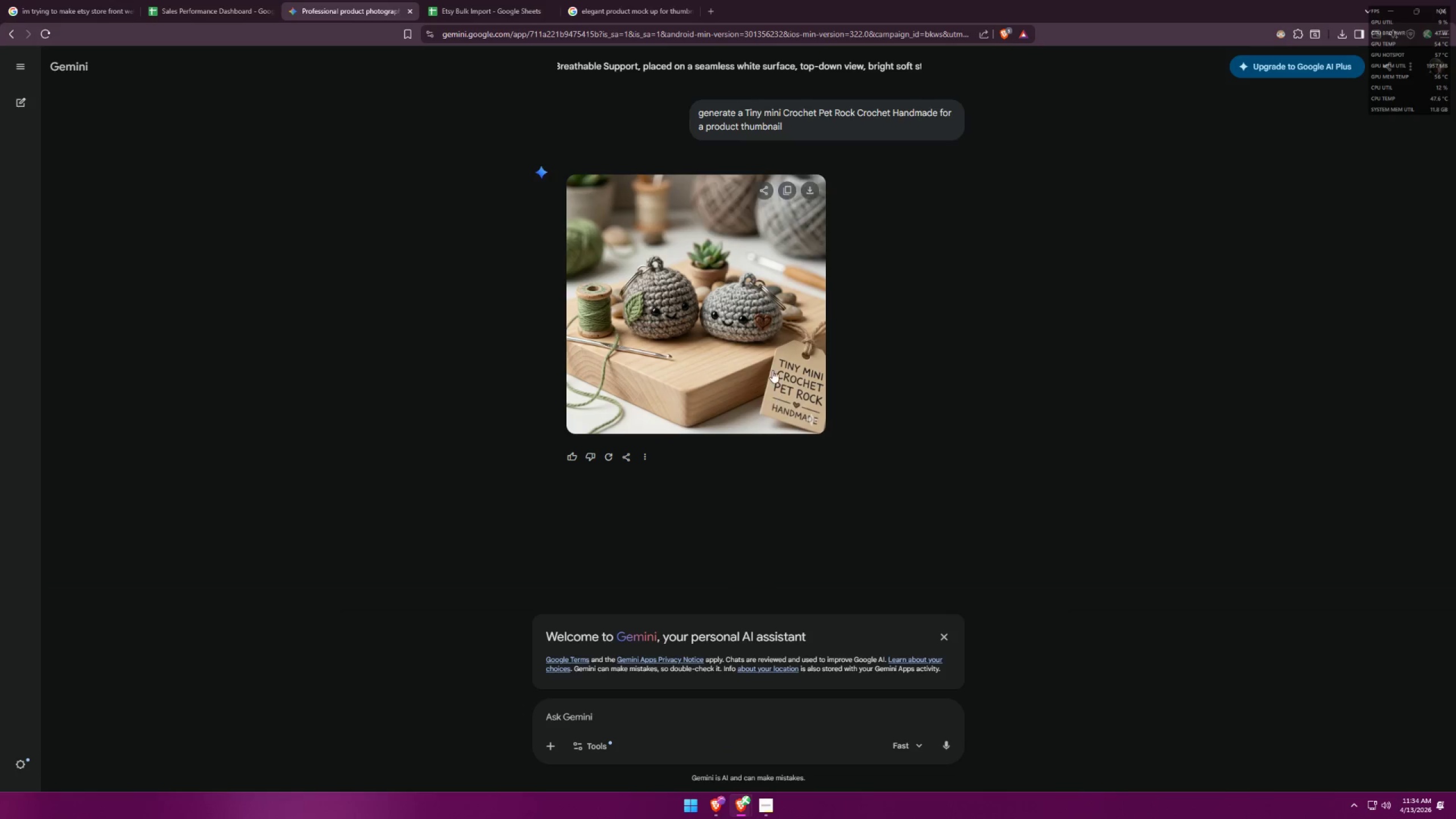 
left_click([770, 354])
 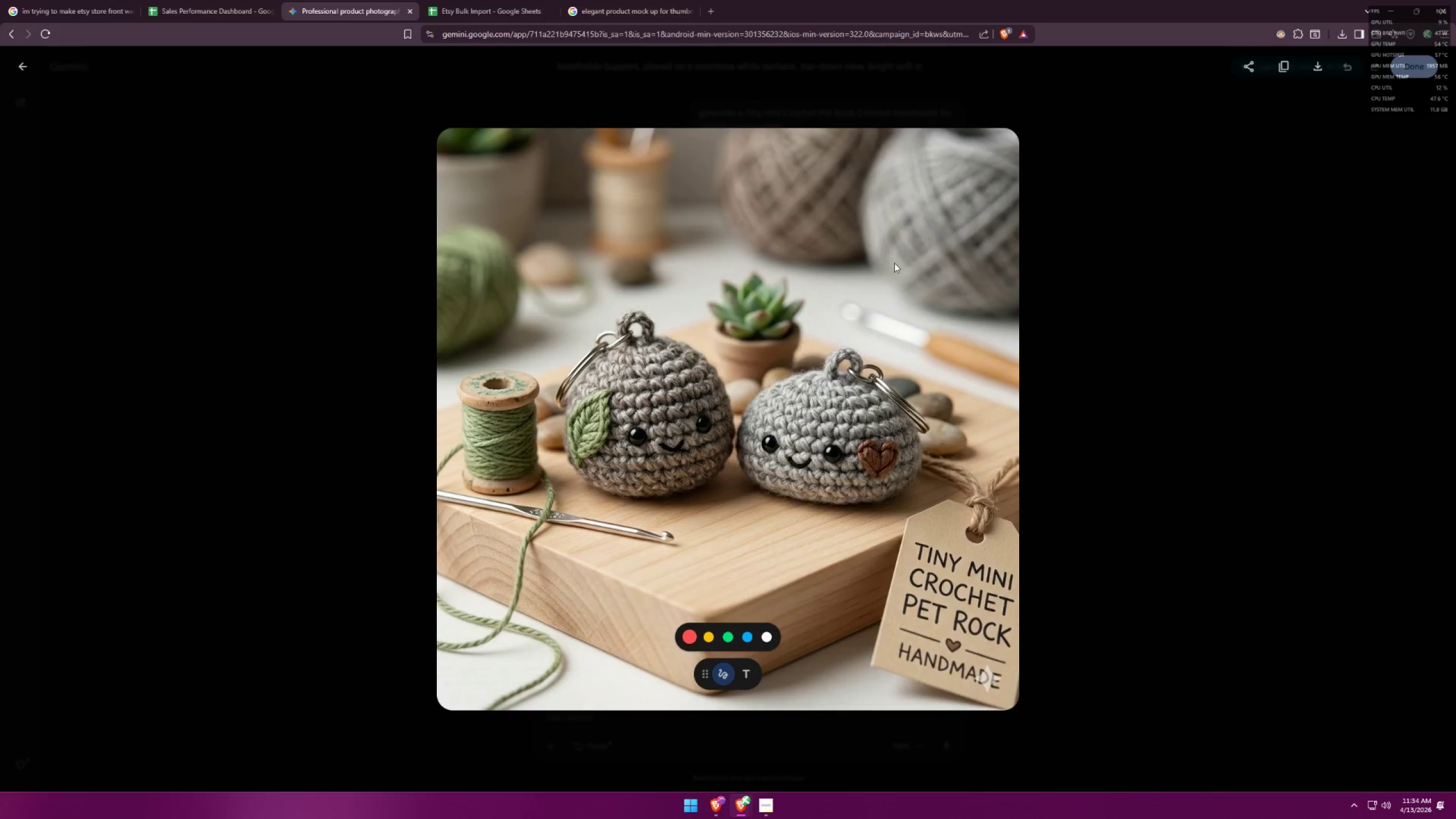 
left_click([1092, 181])
 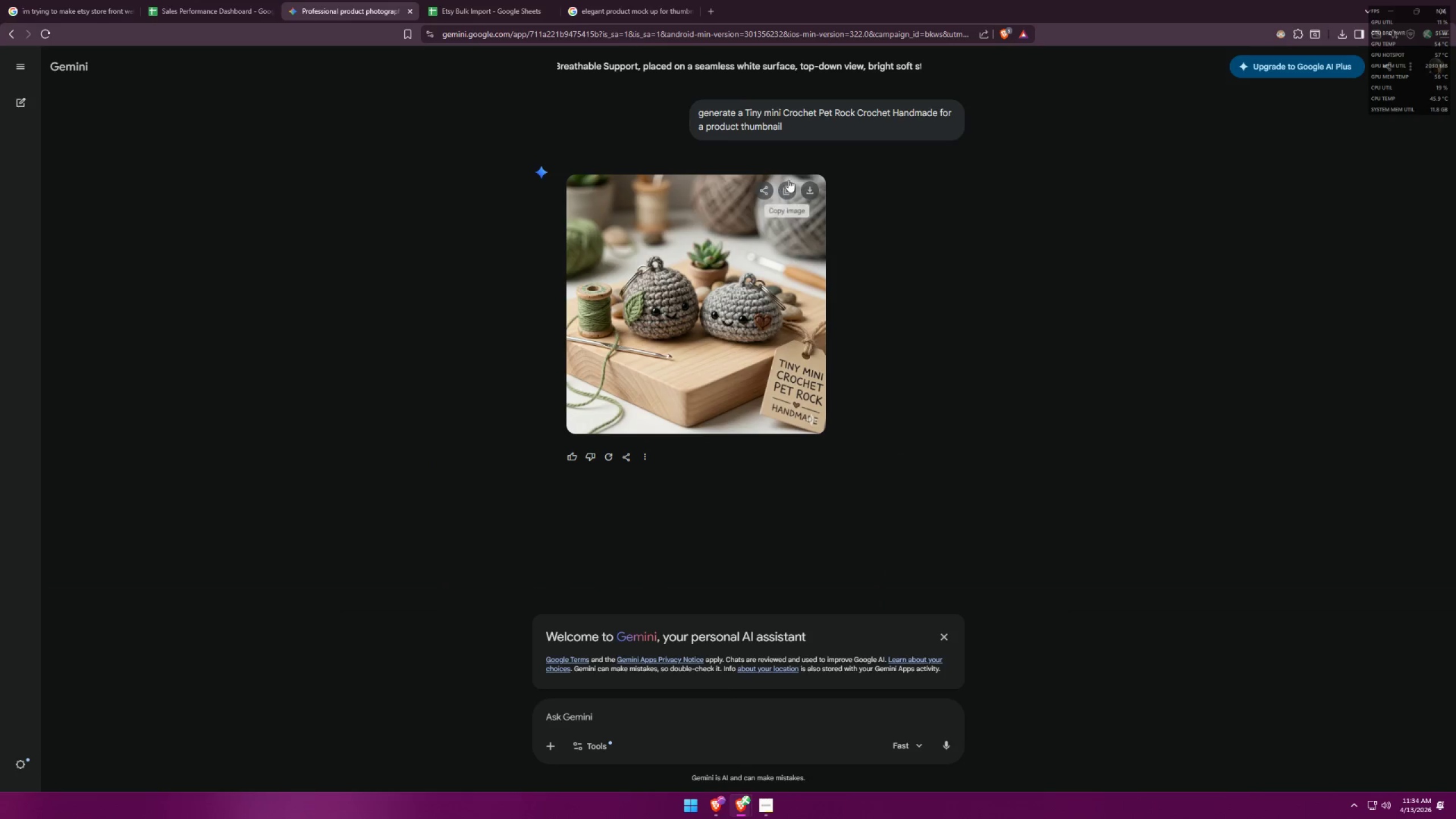 
left_click([809, 185])
 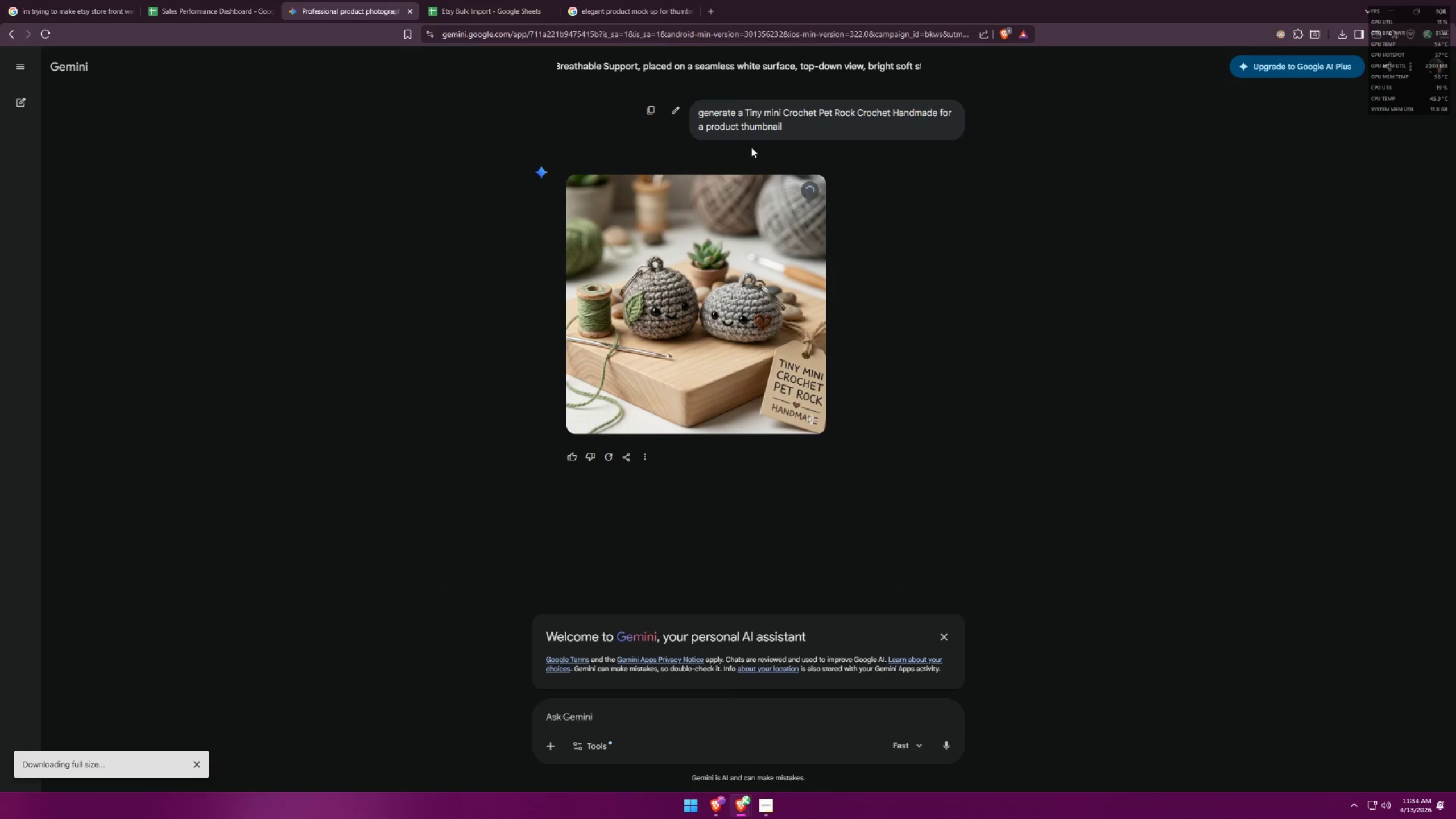 
left_click_drag(start_coordinate=[796, 124], to_coordinate=[685, 106])
 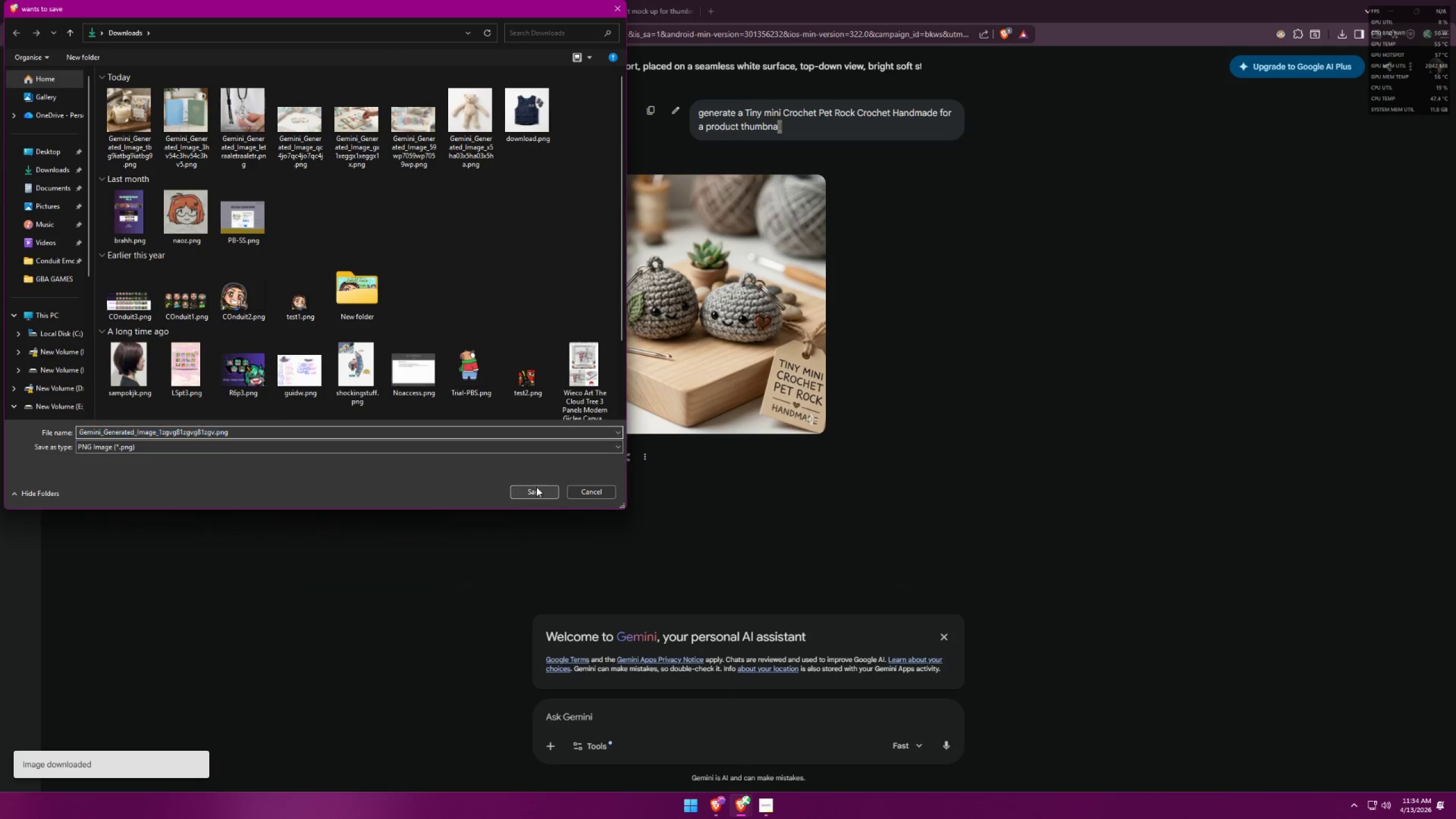 
left_click_drag(start_coordinate=[954, 383], to_coordinate=[954, 379])
 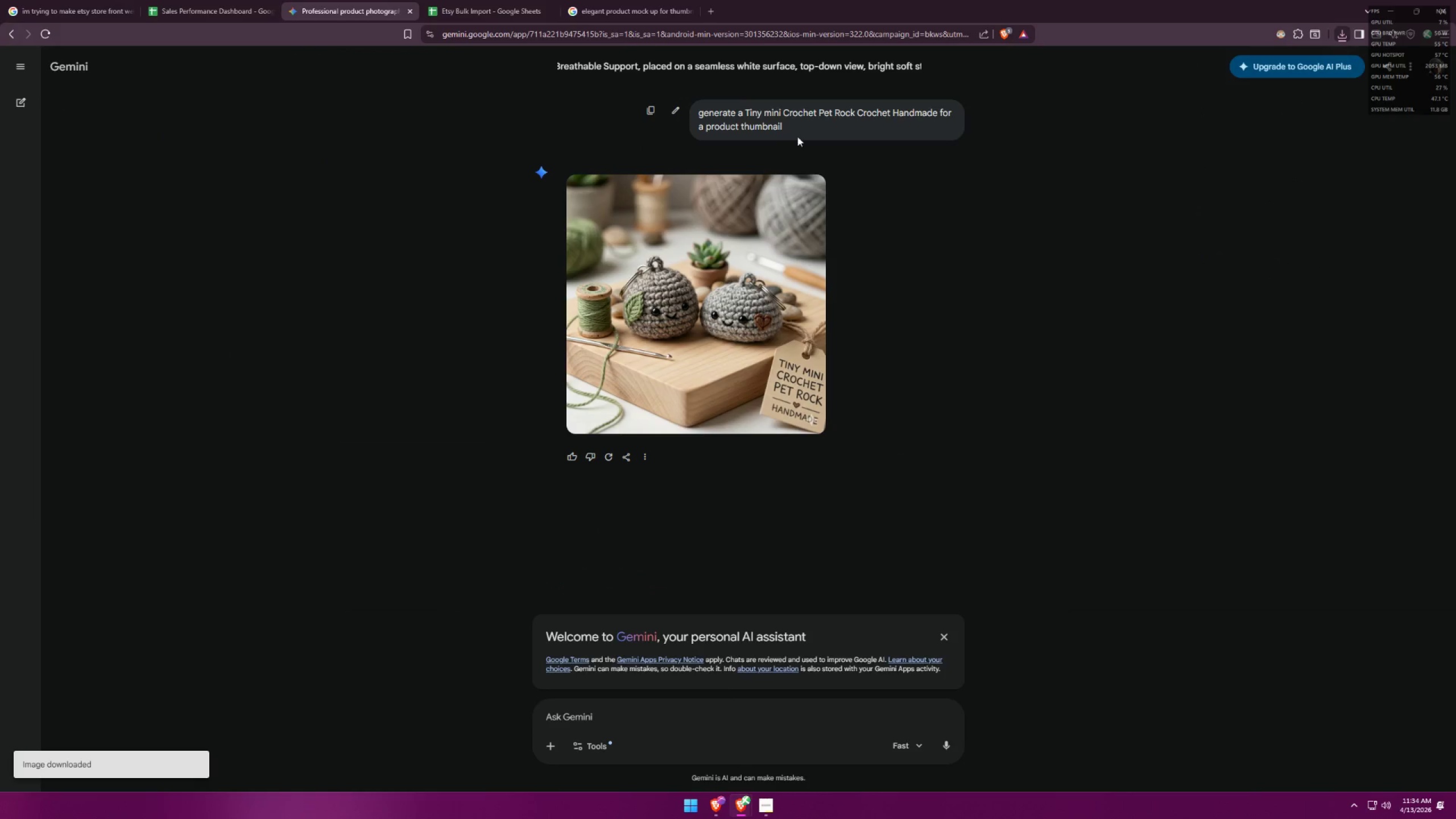 
left_click_drag(start_coordinate=[797, 128], to_coordinate=[693, 111])
 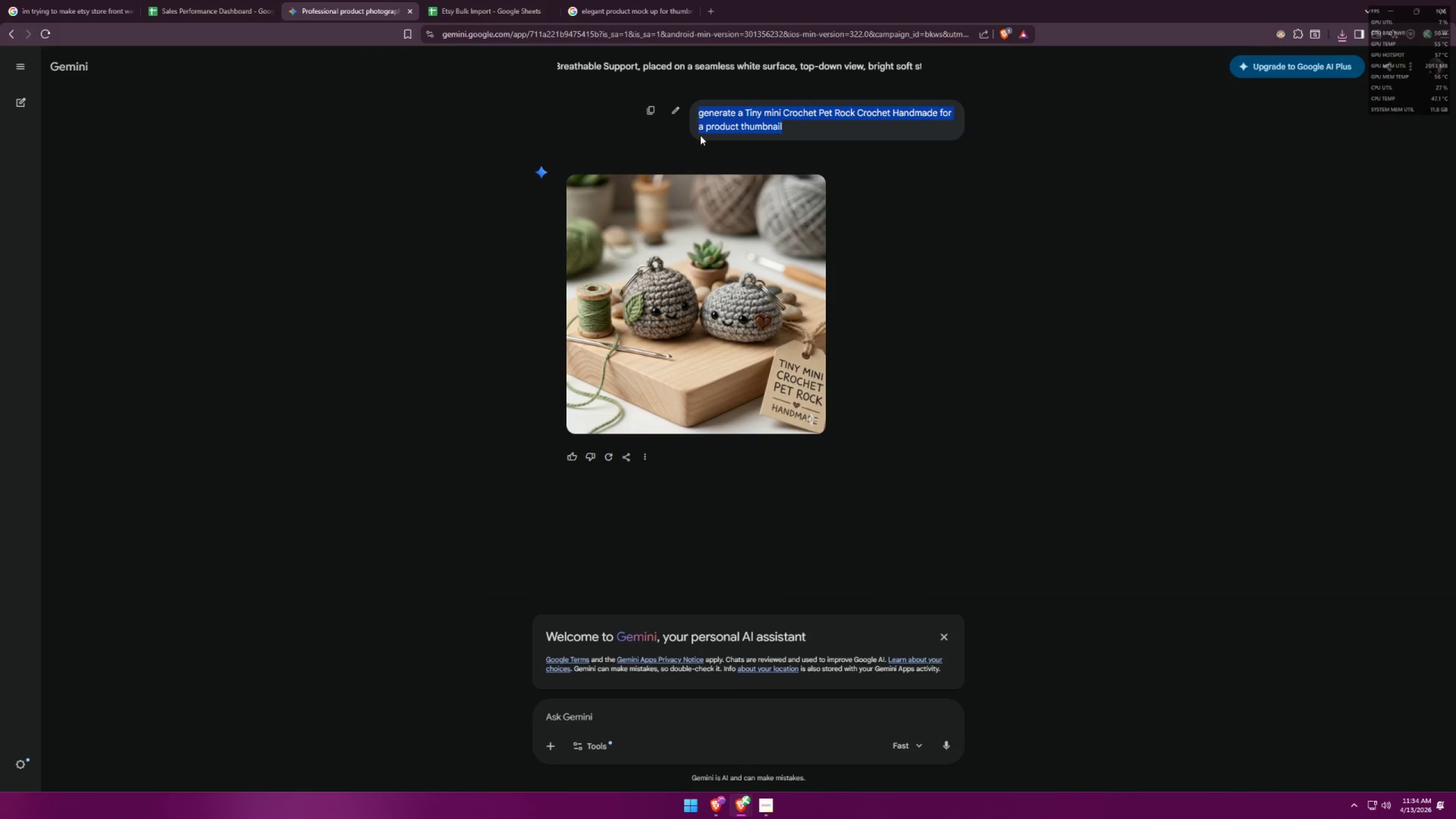 
key(Control+ControlLeft)
 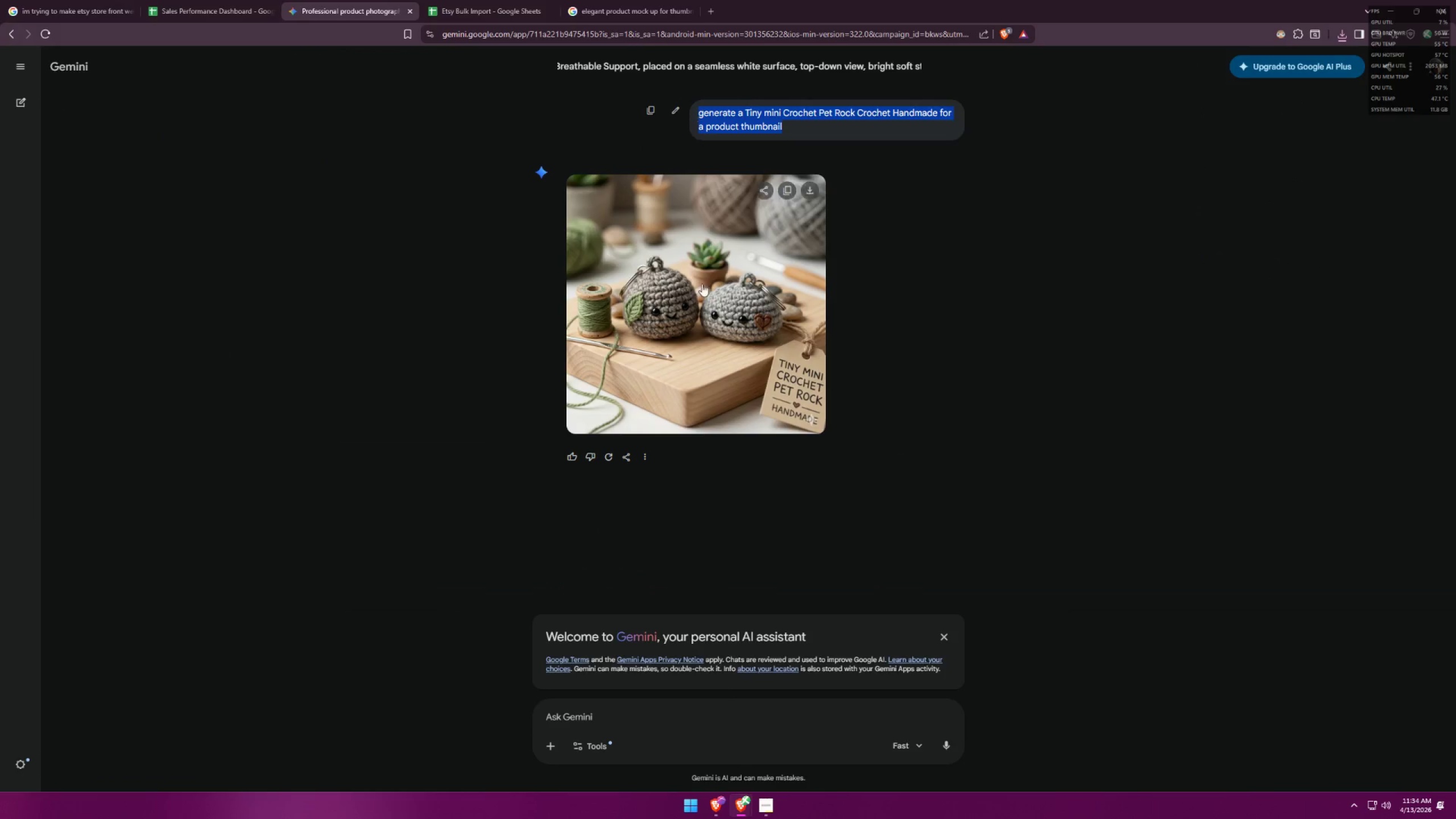 
key(Control+C)
 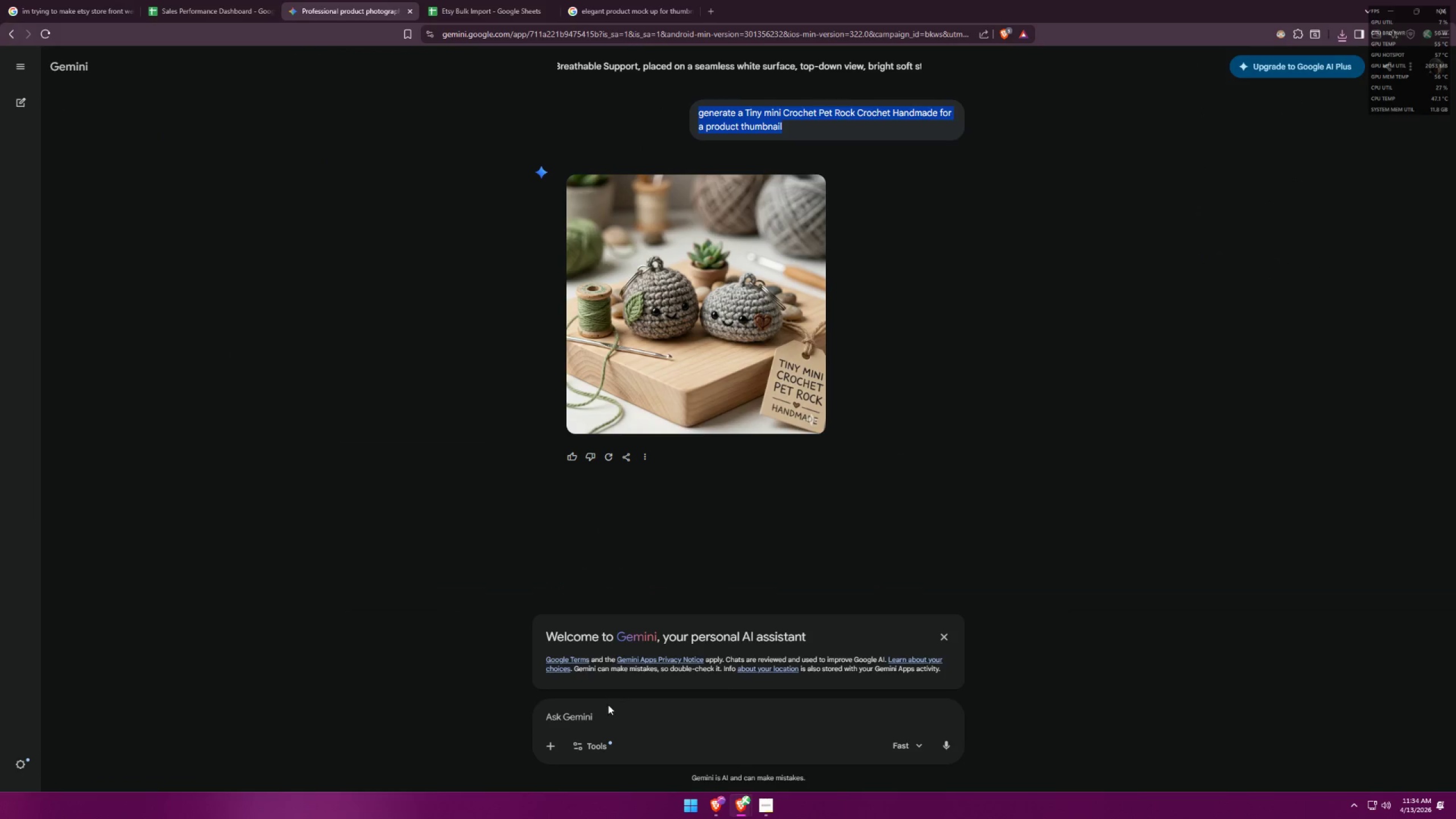 
left_click([607, 717])
 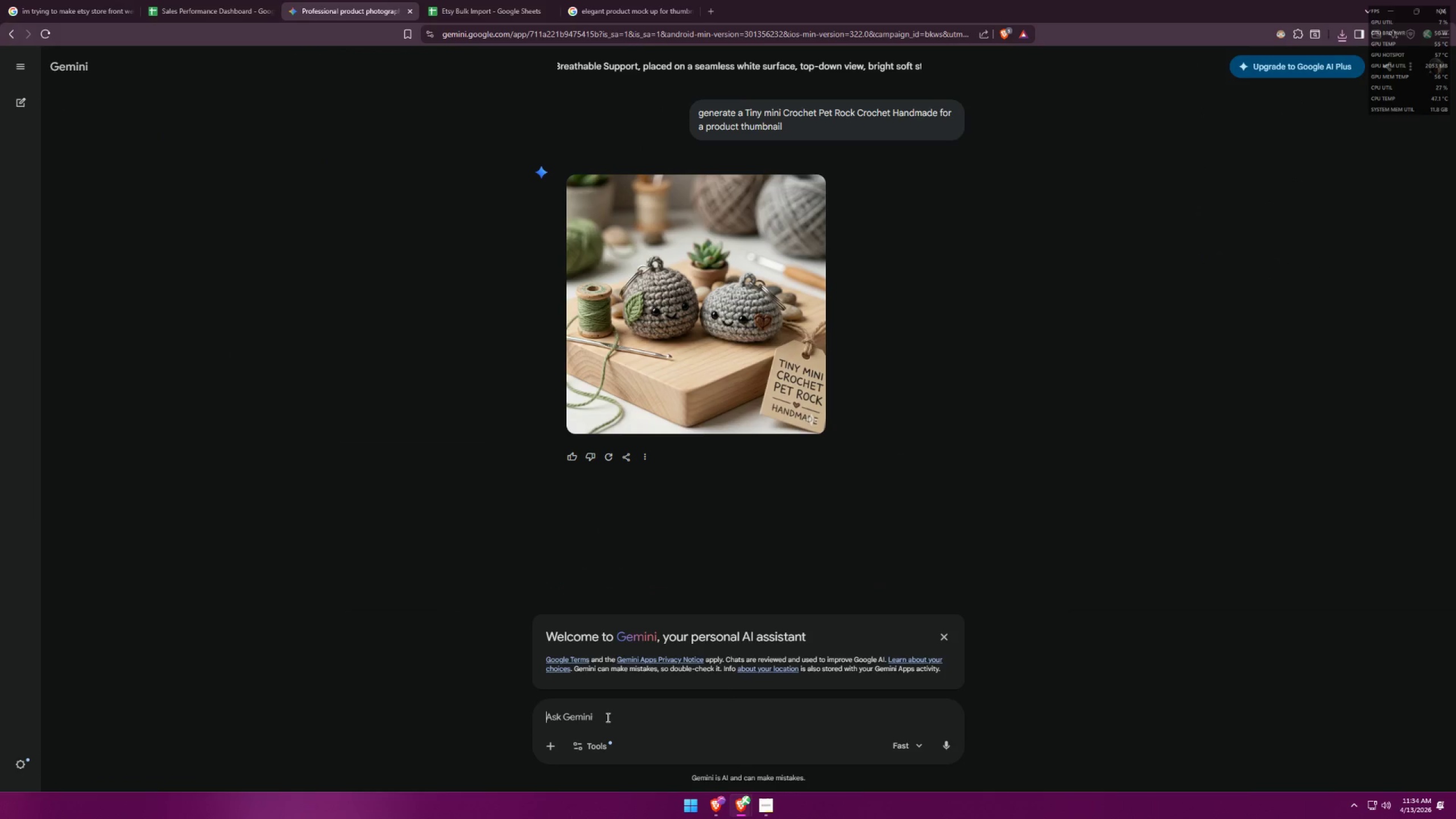 
key(Control+ControlLeft)
 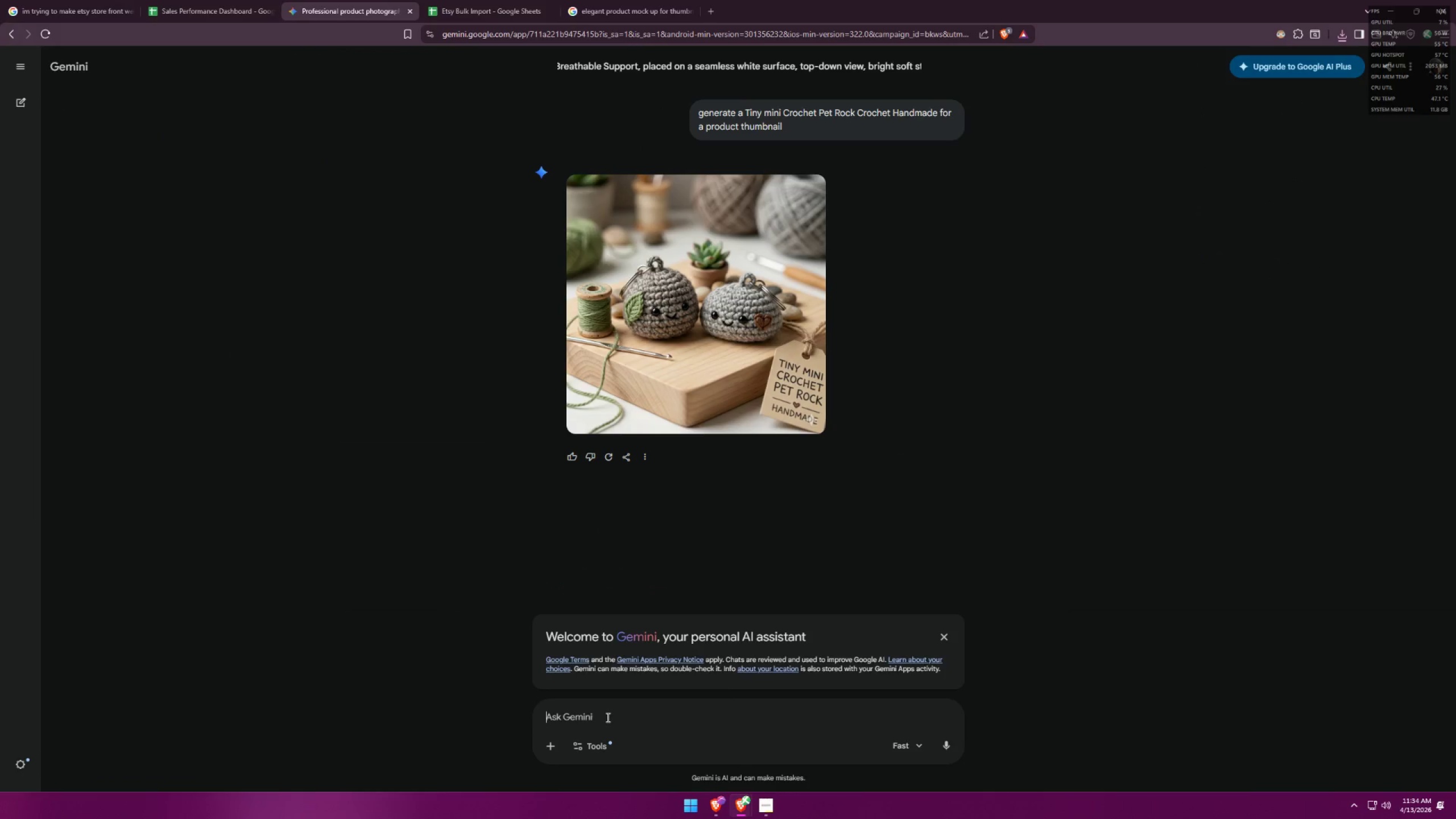 
key(Control+V)
 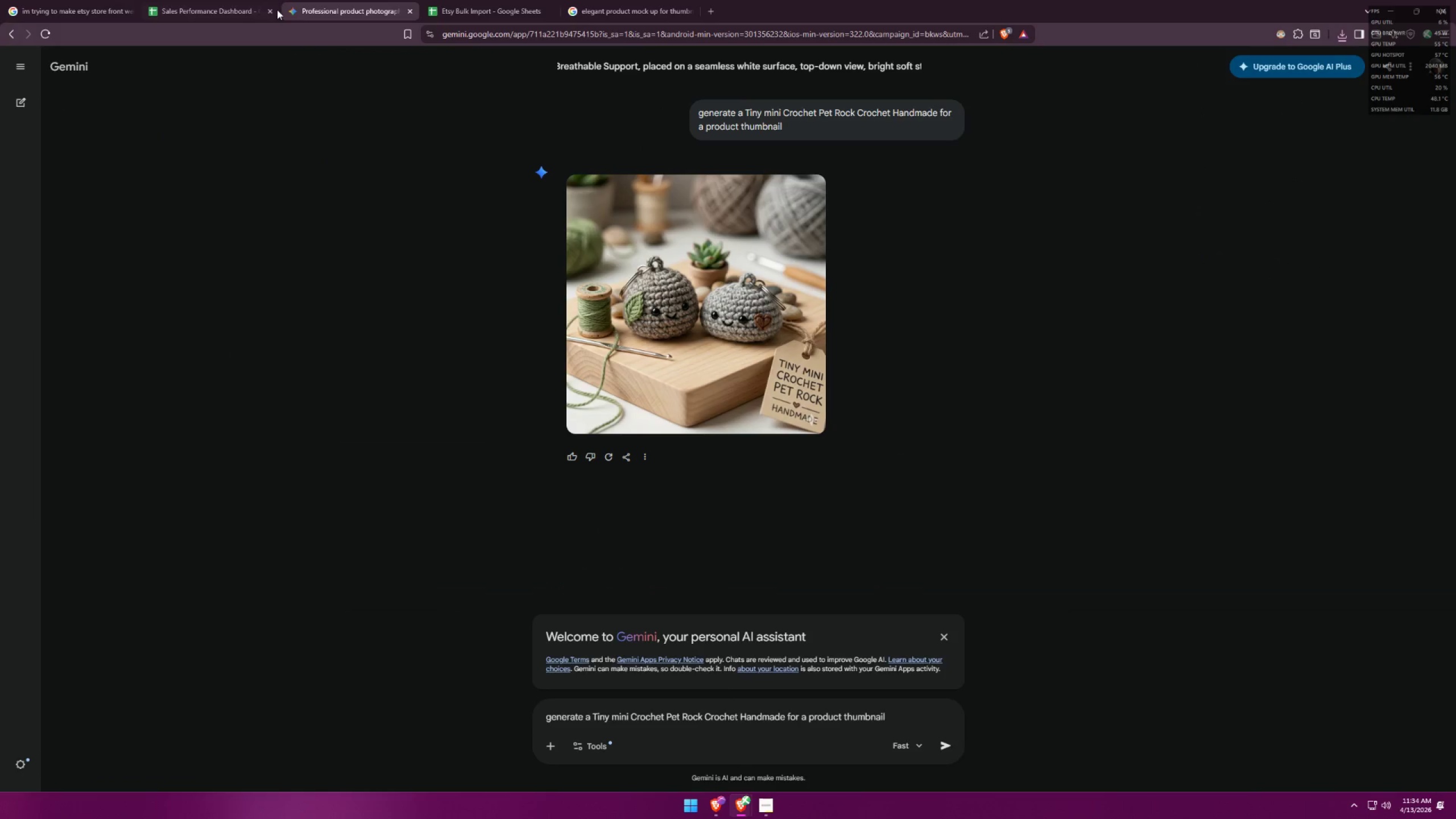 
left_click([456, 0])
 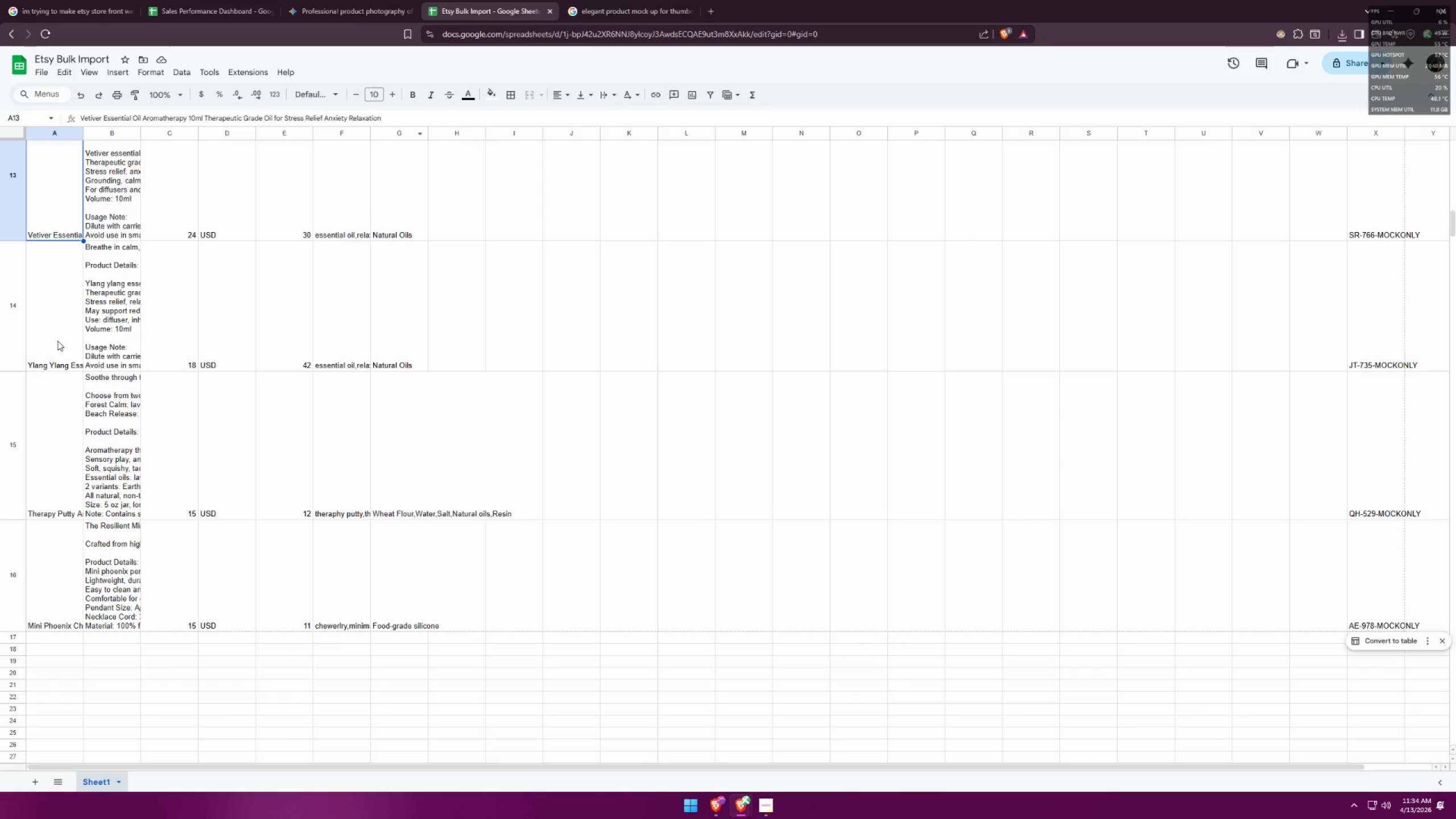 
scroll: coordinate [75, 338], scroll_direction: up, amount: 4.0
 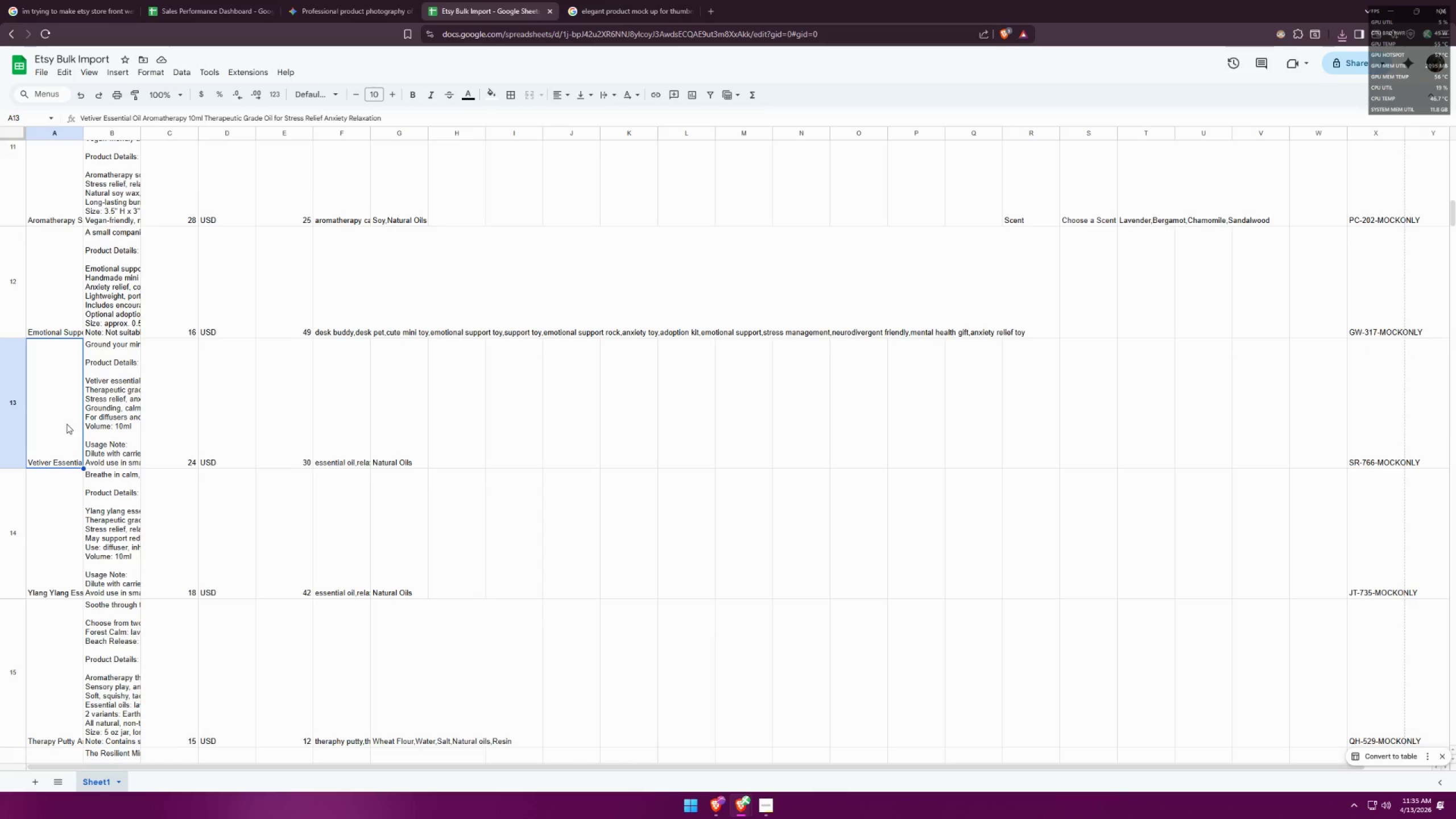 
double_click([67, 424])
 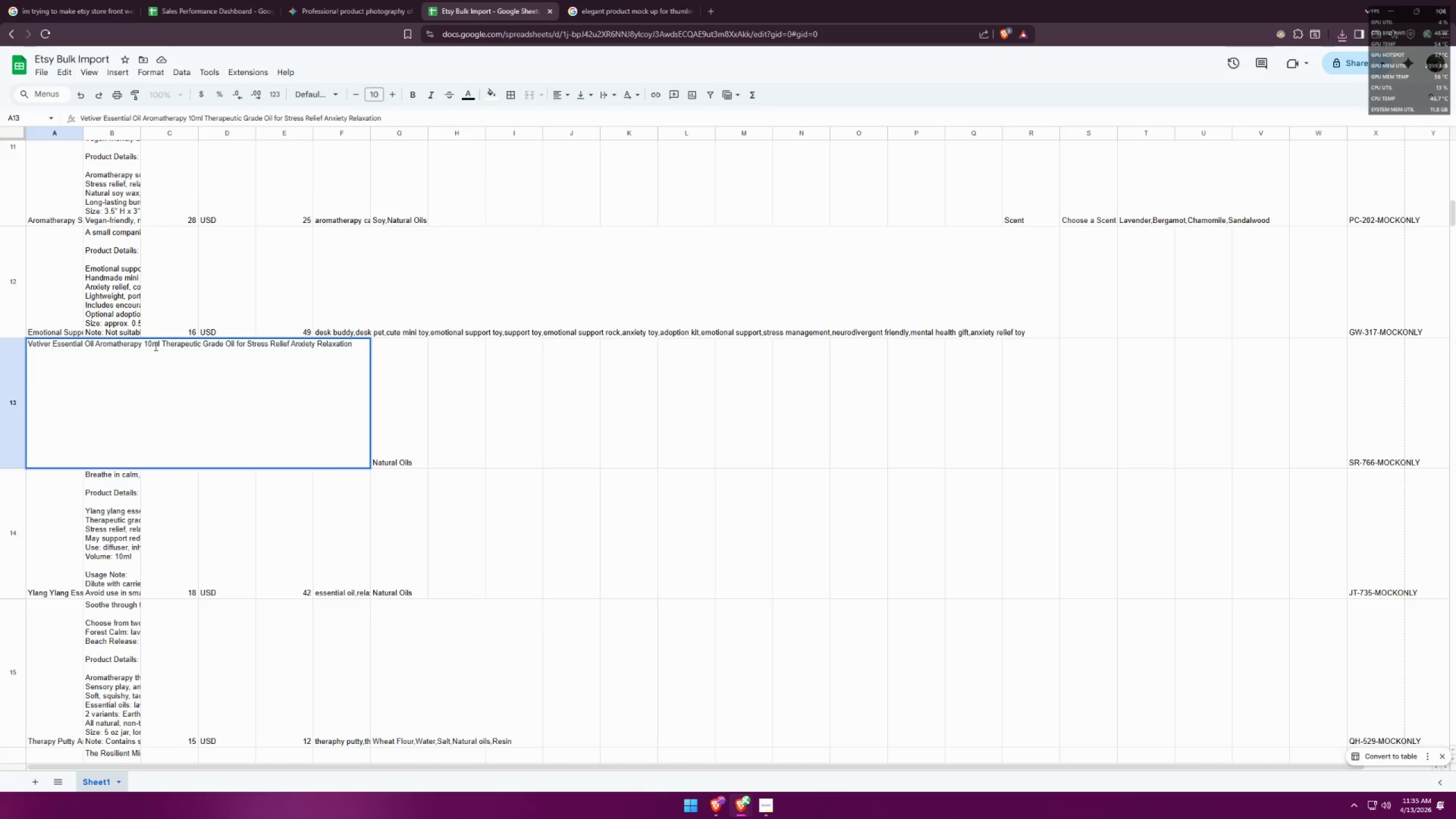 
double_click([156, 343])
 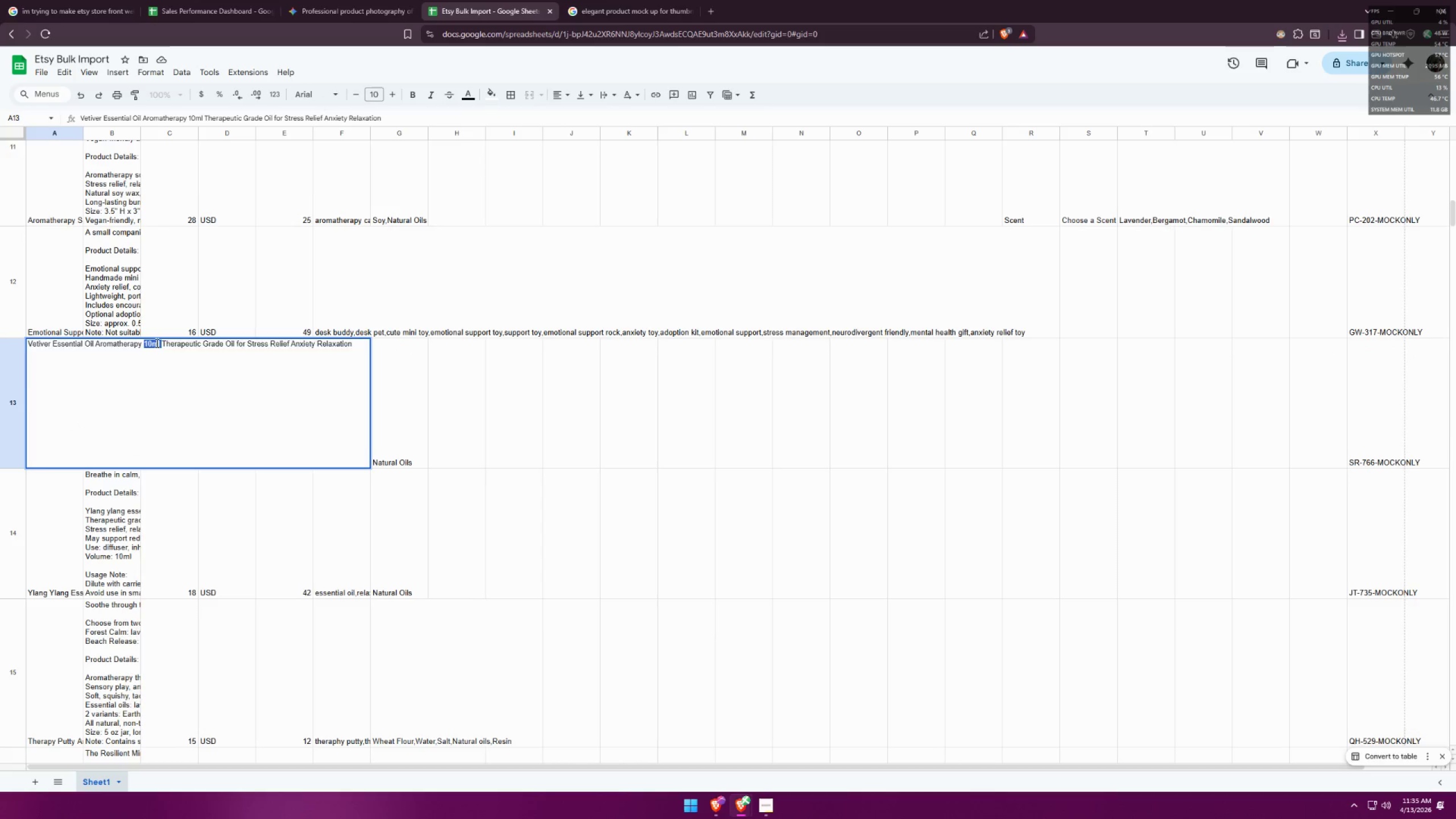 
triple_click([156, 343])
 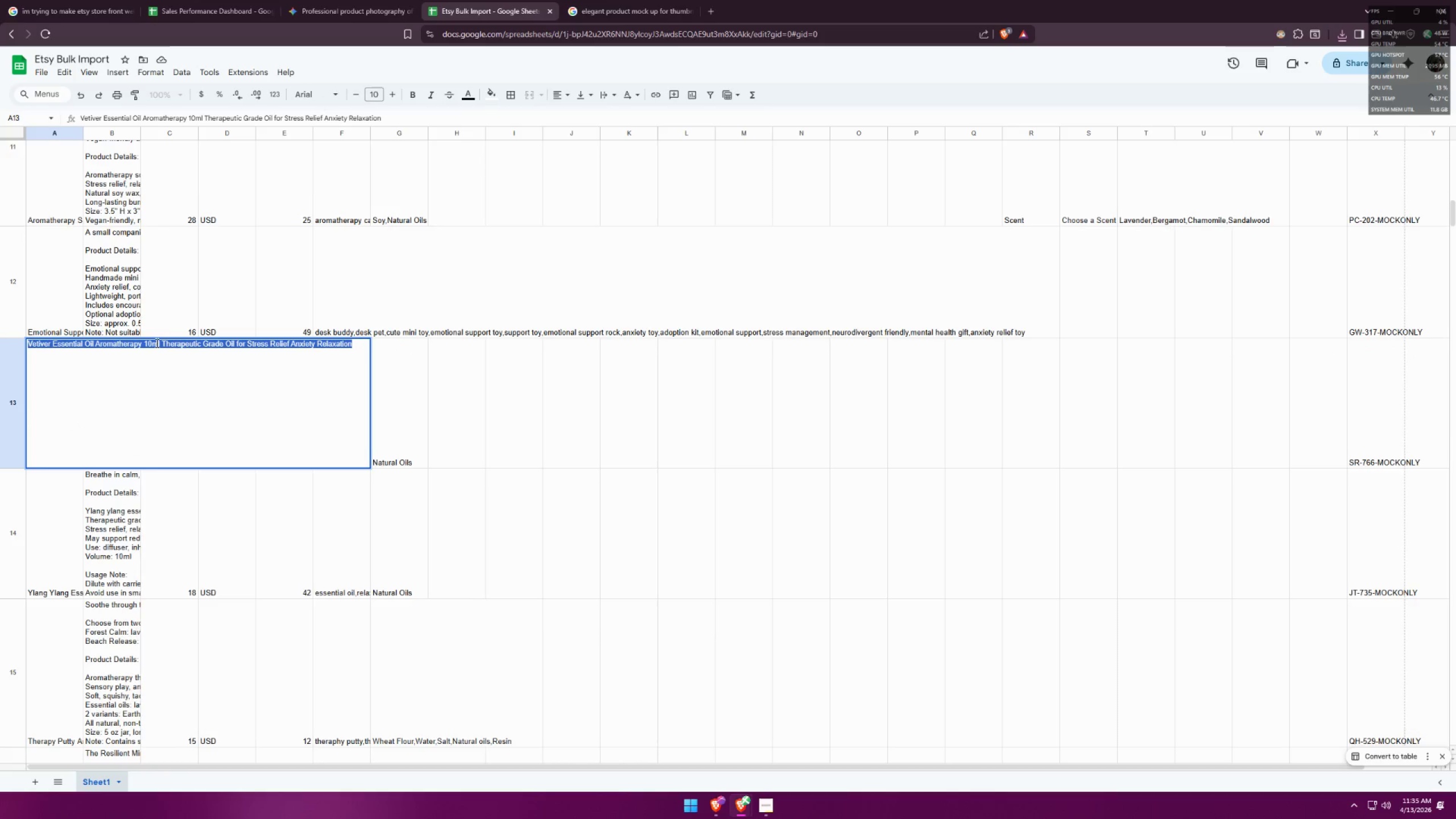 
key(Control+ControlLeft)
 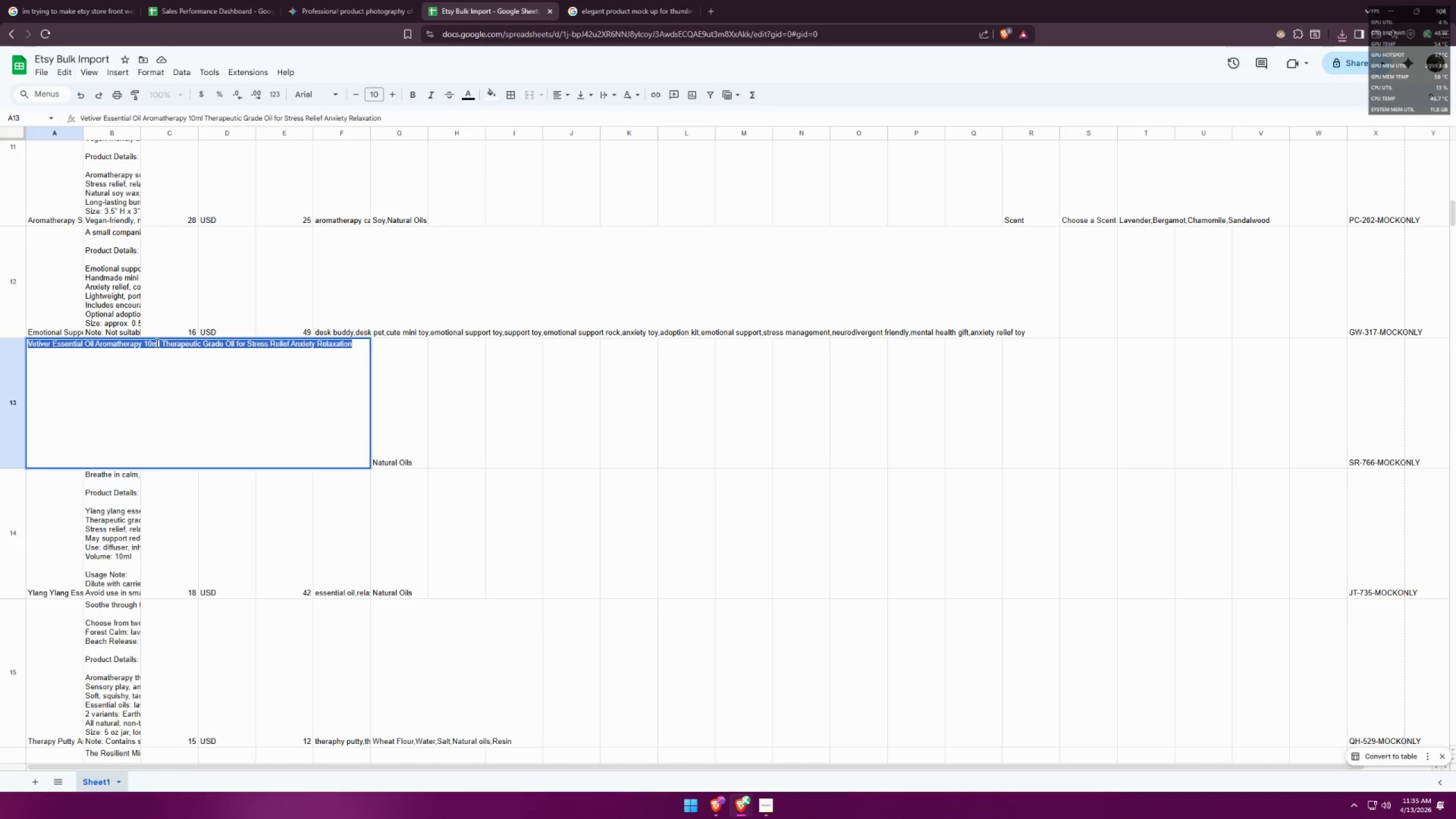 
key(Control+C)
 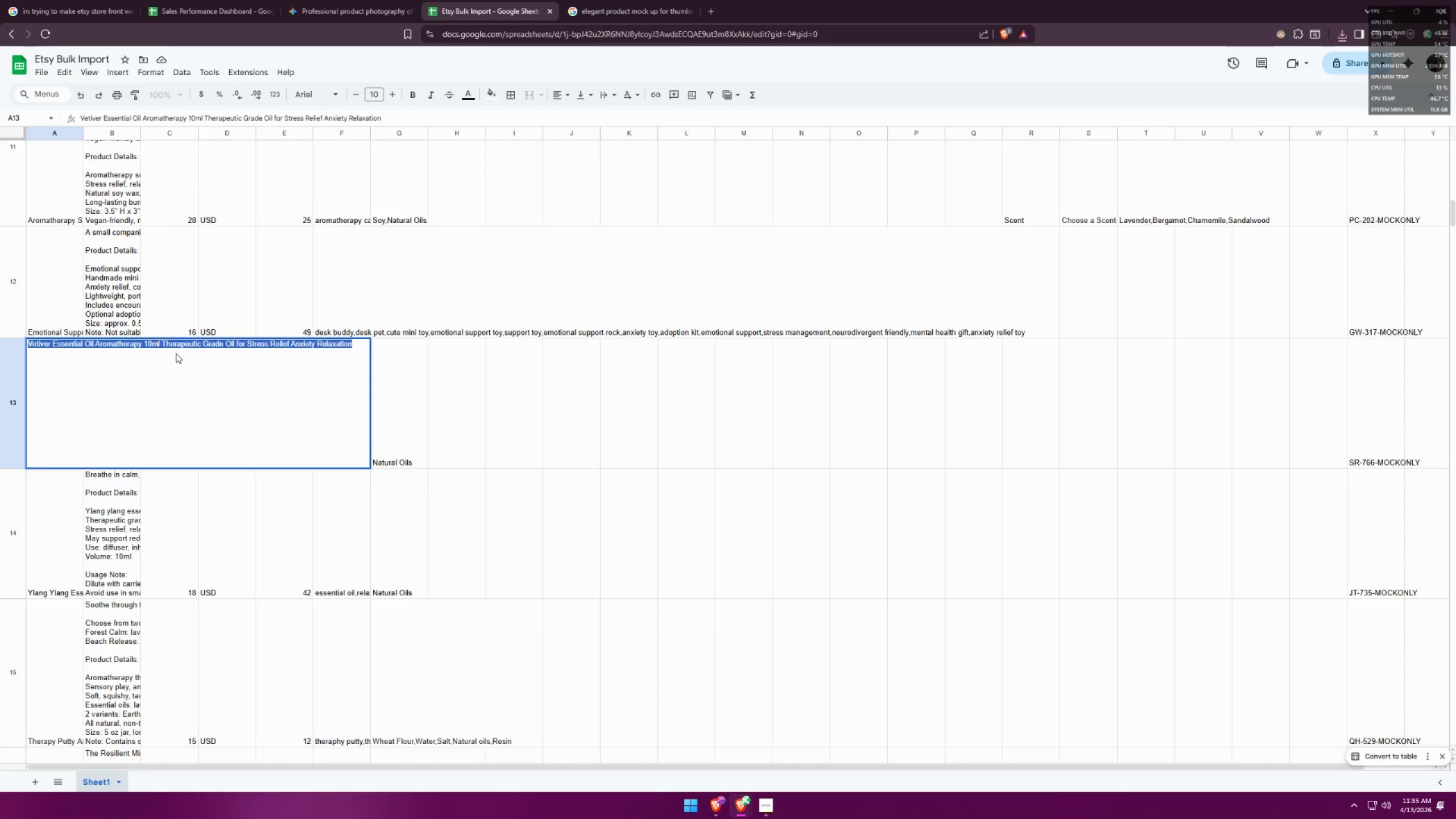 
key(Alt+AltLeft)
 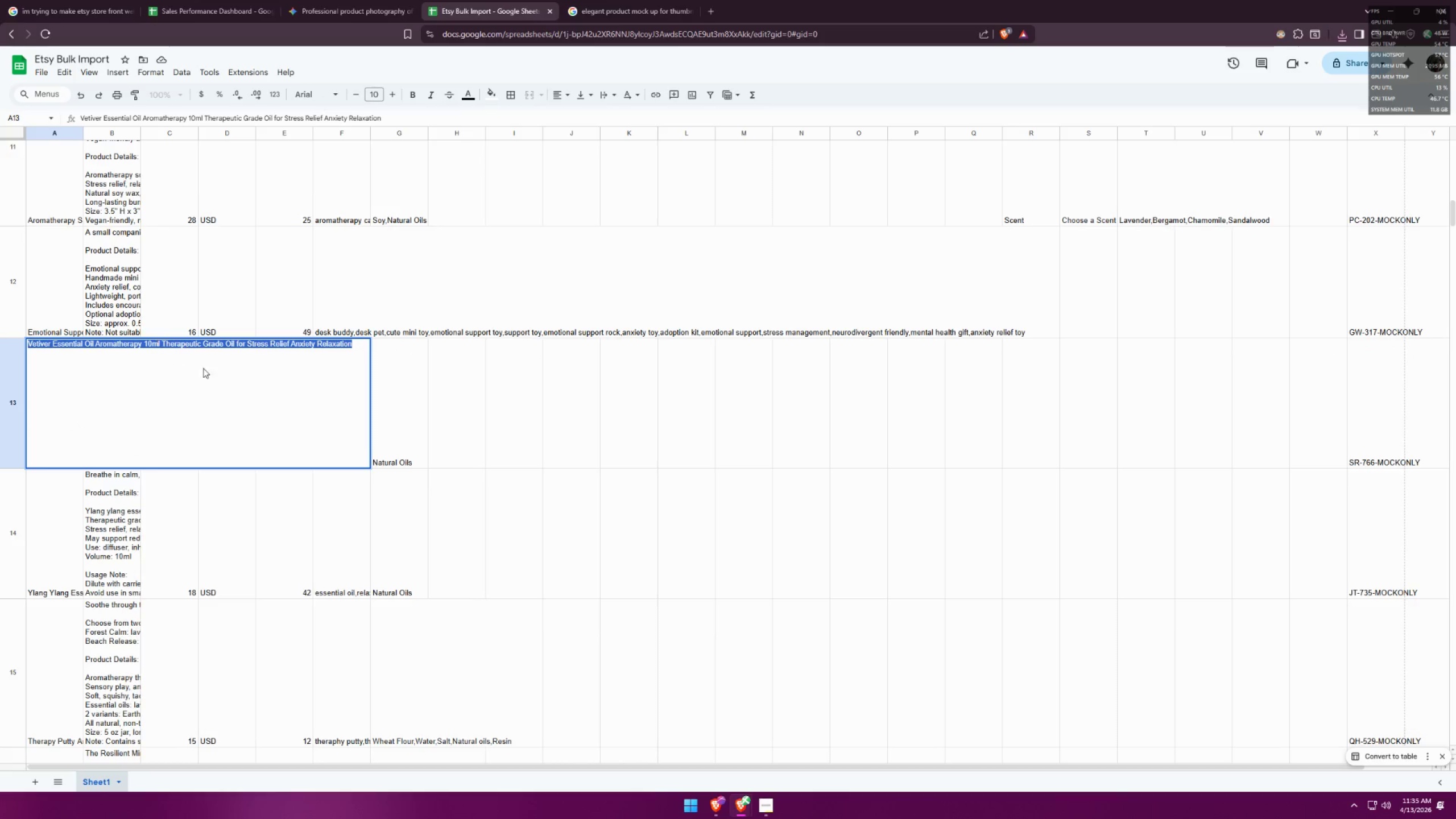 
key(Alt+Tab)